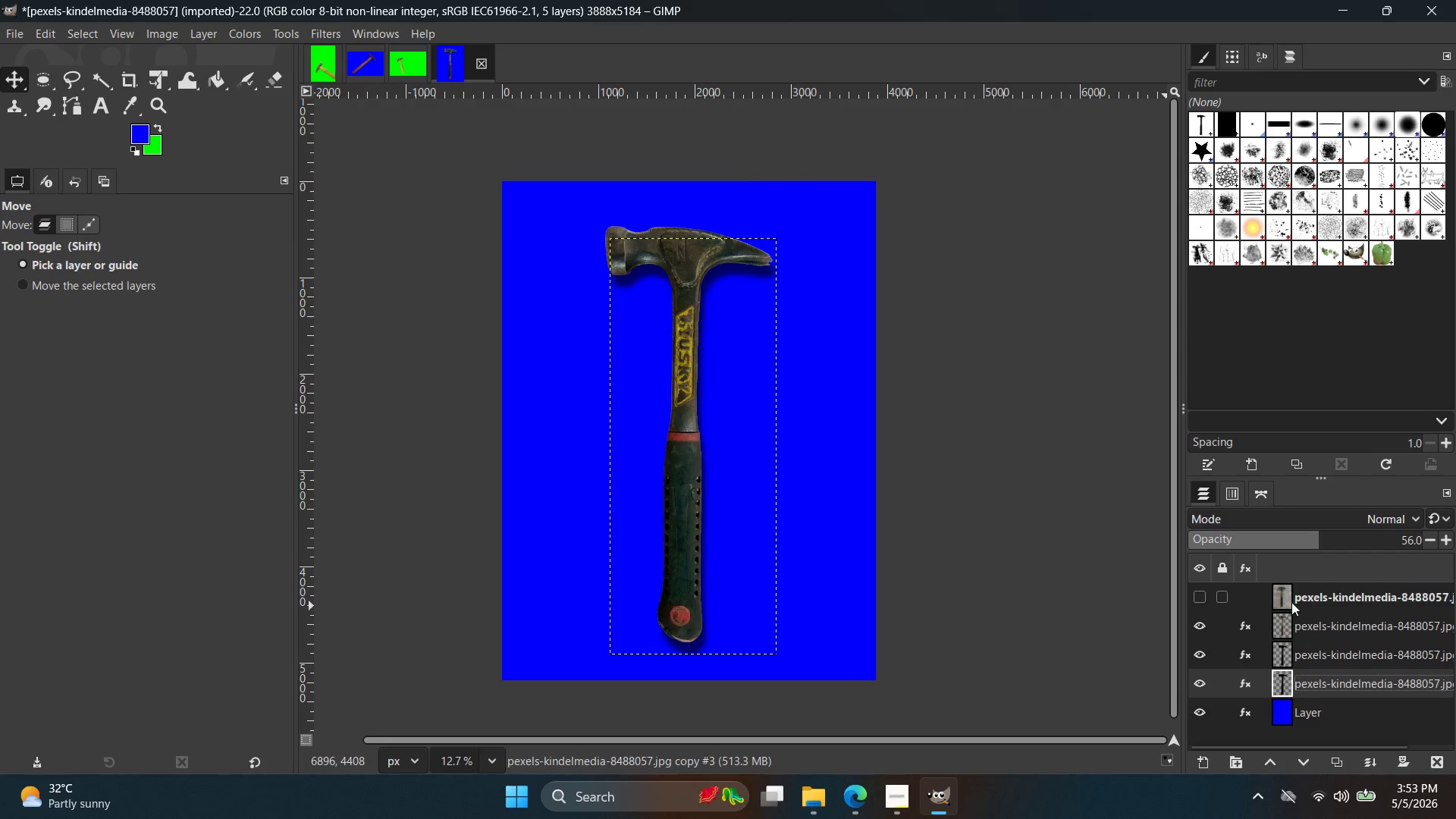 
left_click_drag(start_coordinate=[1299, 542], to_coordinate=[1247, 542])
 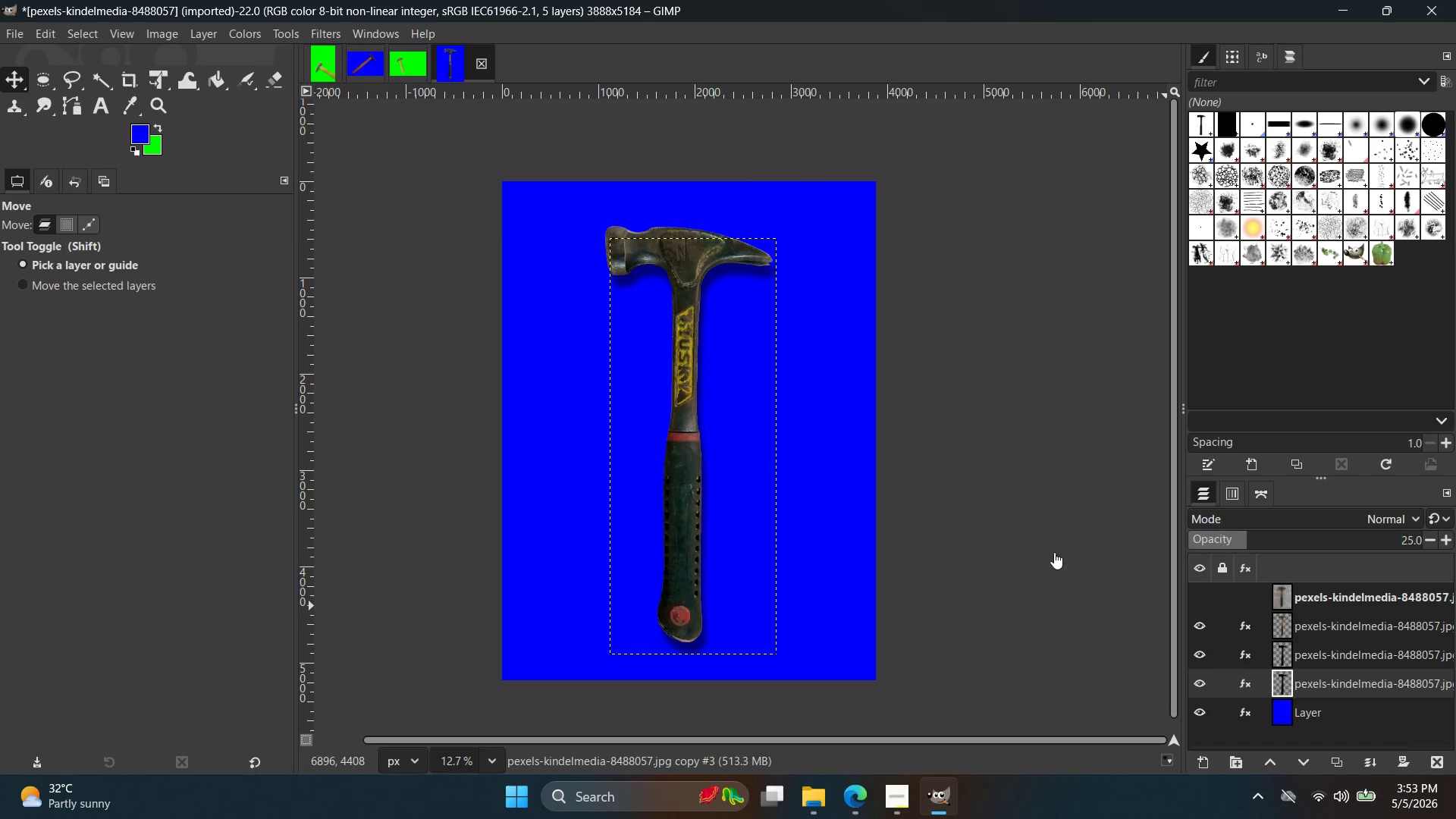 
left_click([1053, 552])
 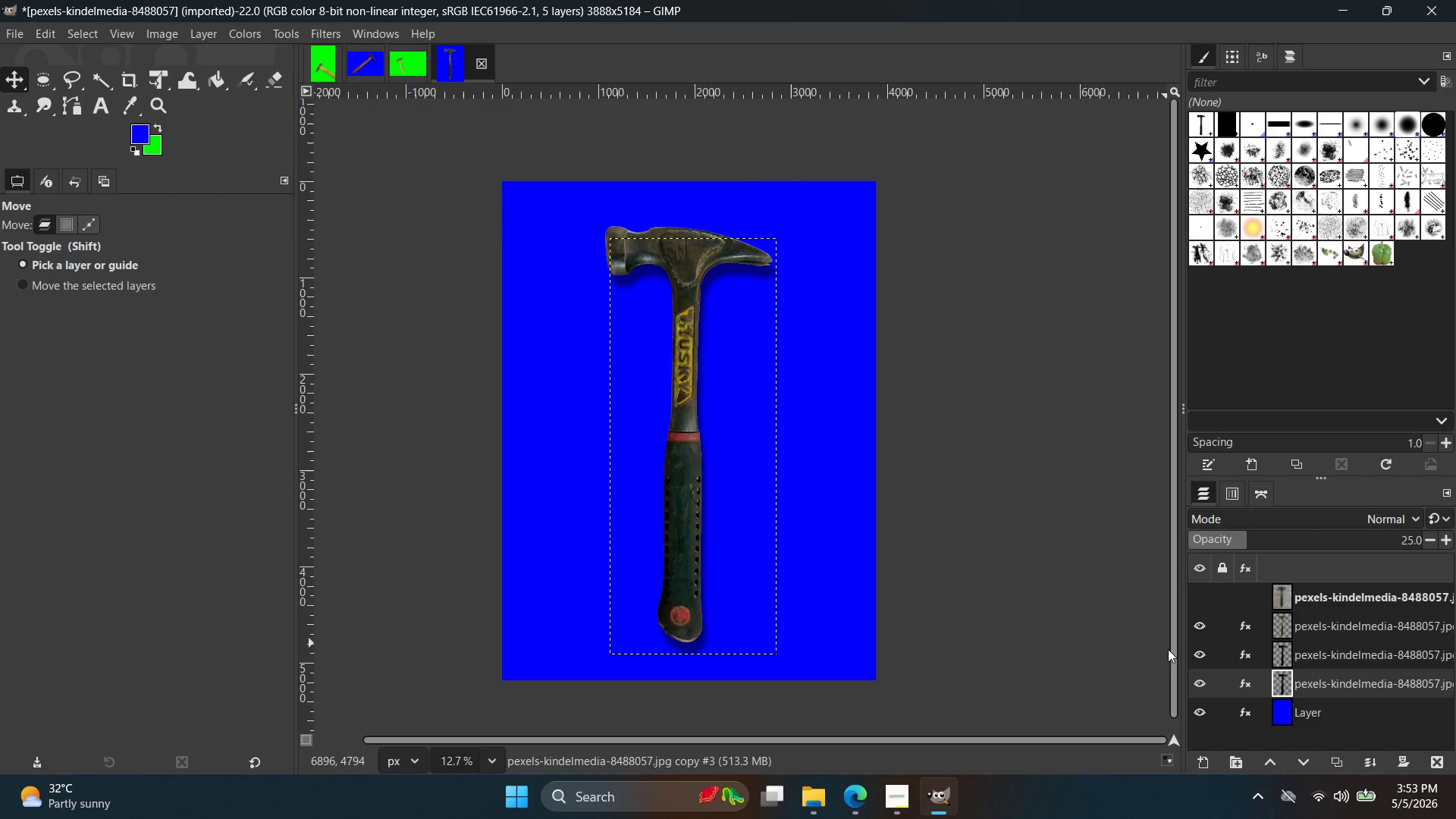 
left_click([1323, 721])
 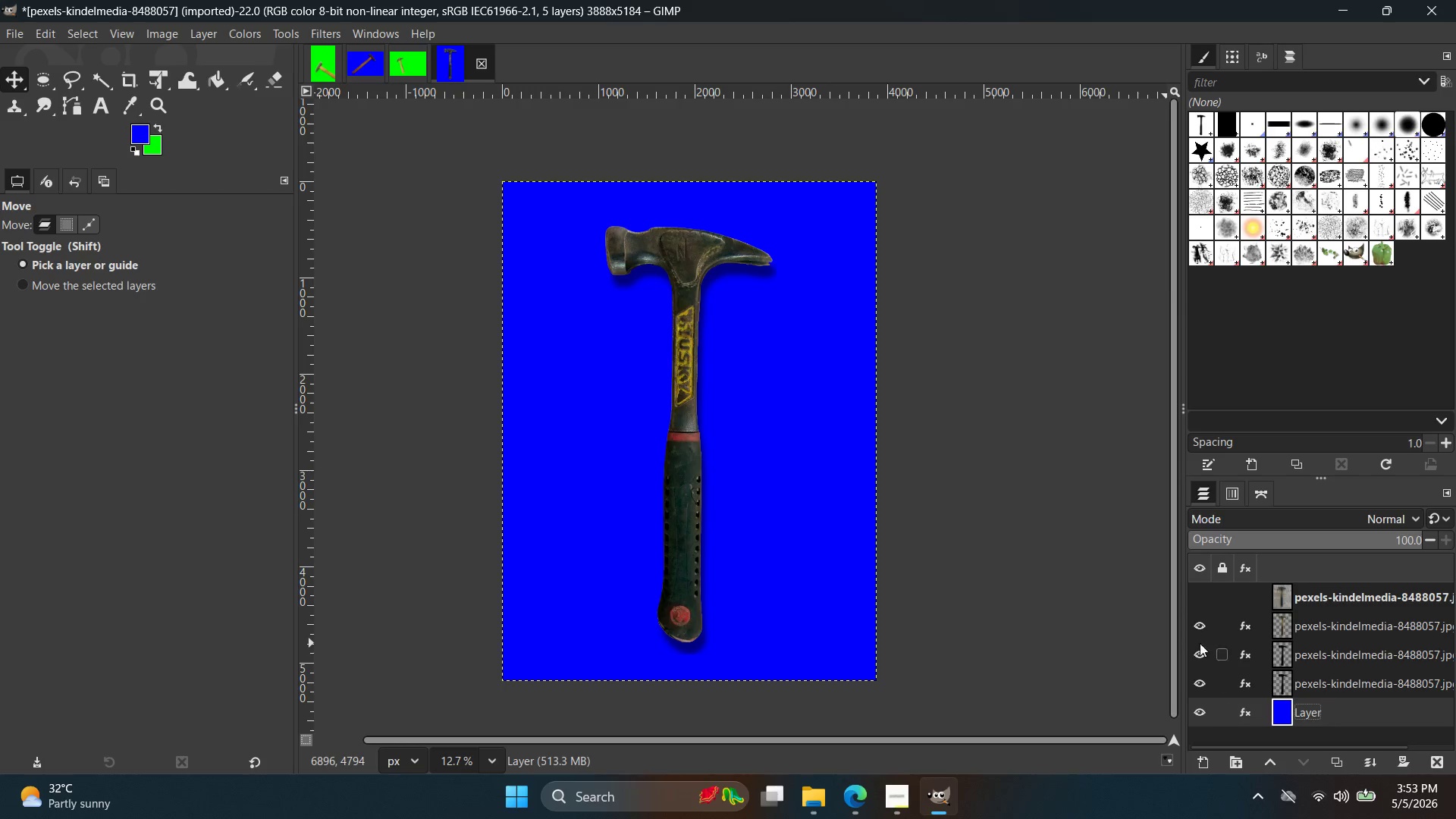 
hold_key(key=ControlLeft, duration=0.67)
scroll: coordinate [768, 535], scroll_direction: up, amount: 2.0
 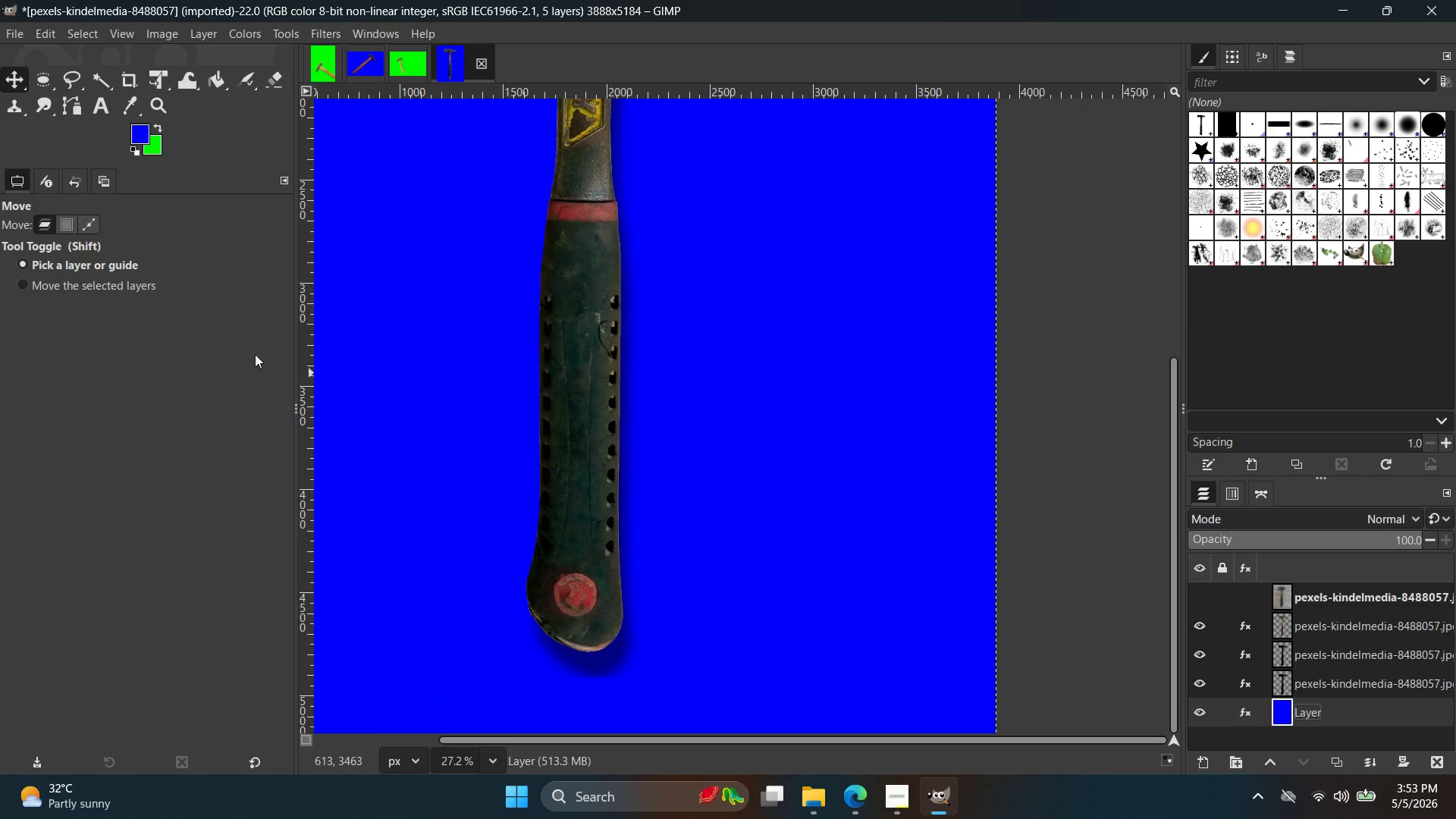 
key(E)
 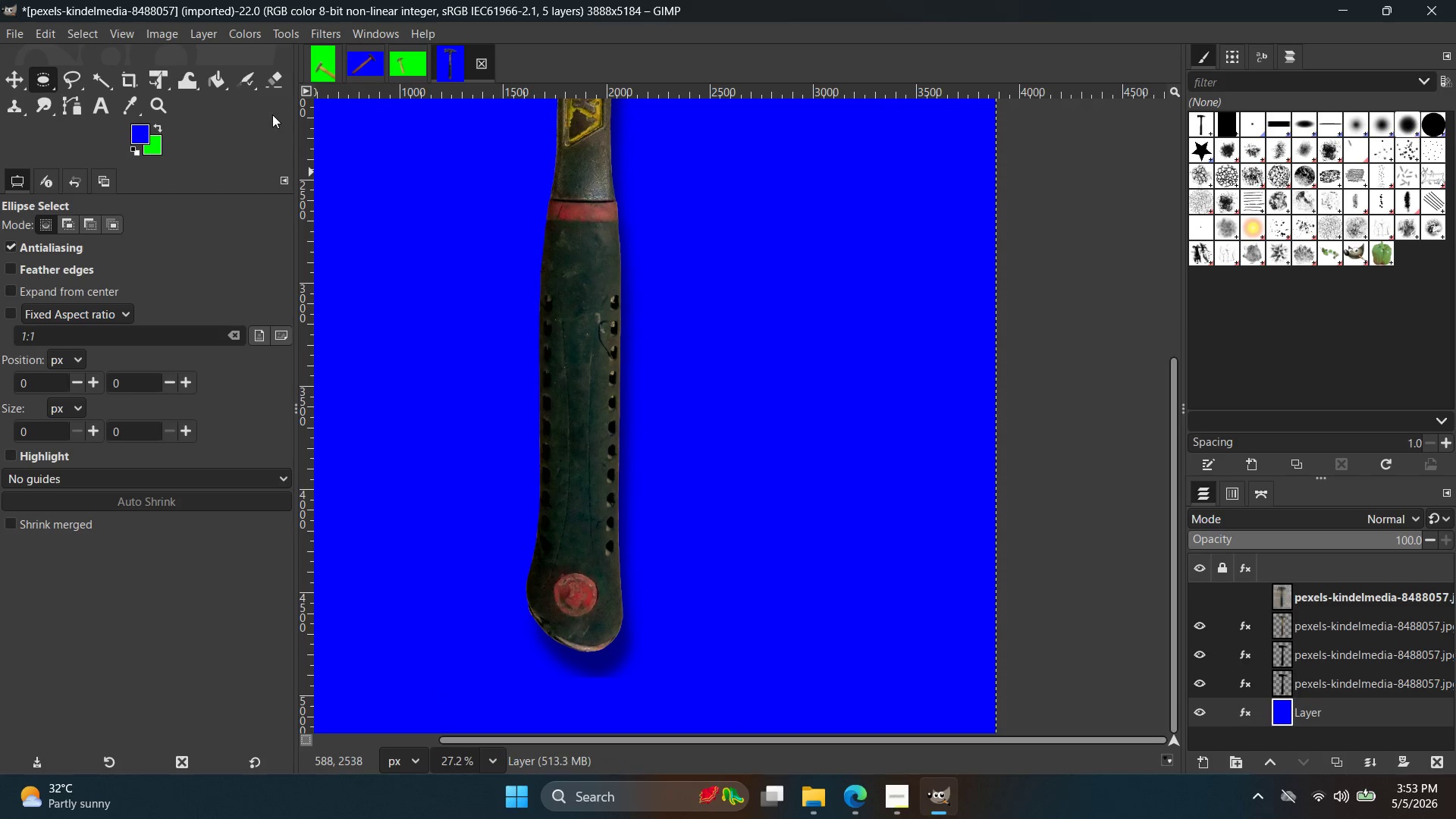 
left_click([276, 89])
 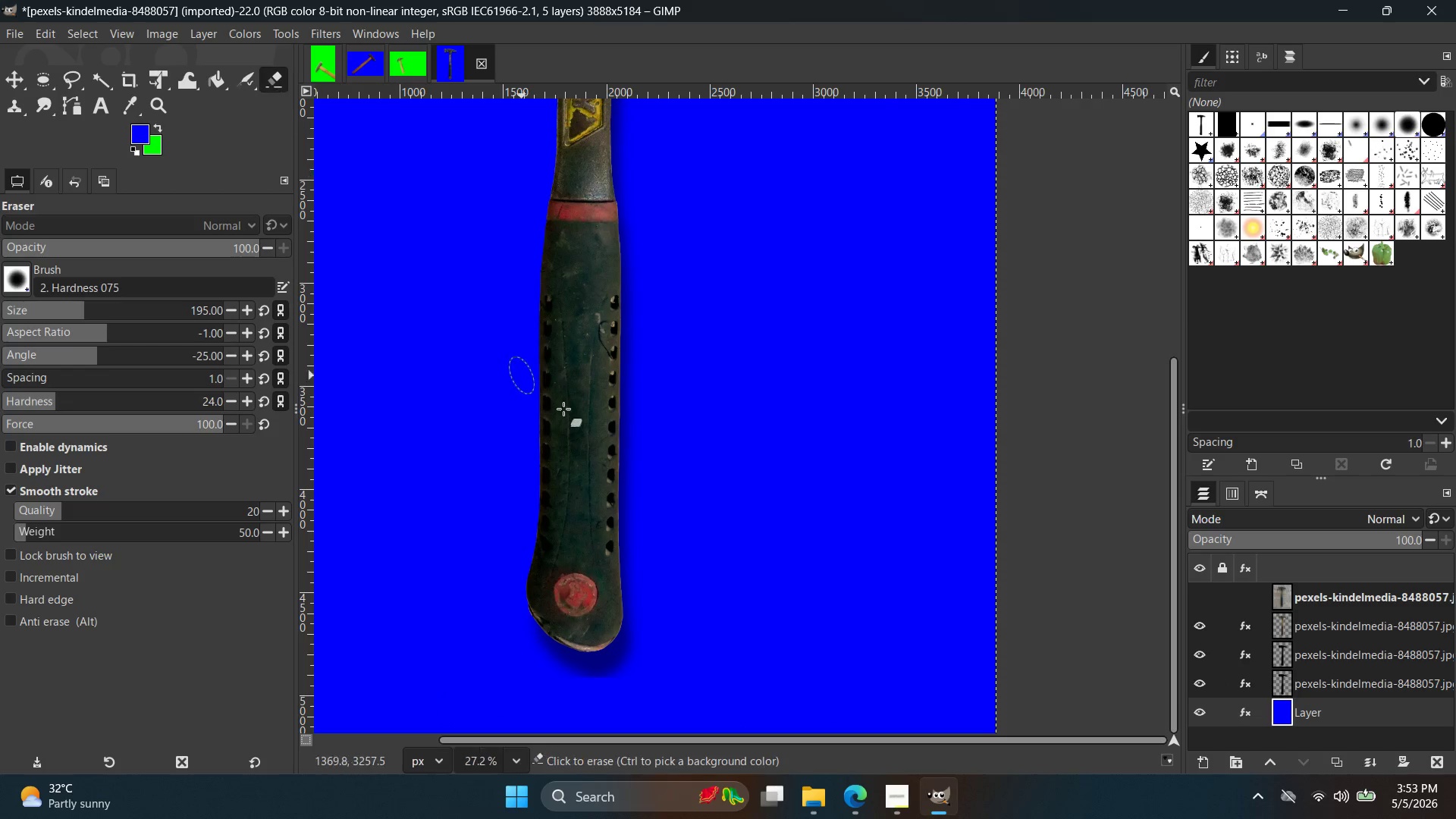 
hold_key(key=ControlLeft, duration=0.47)
 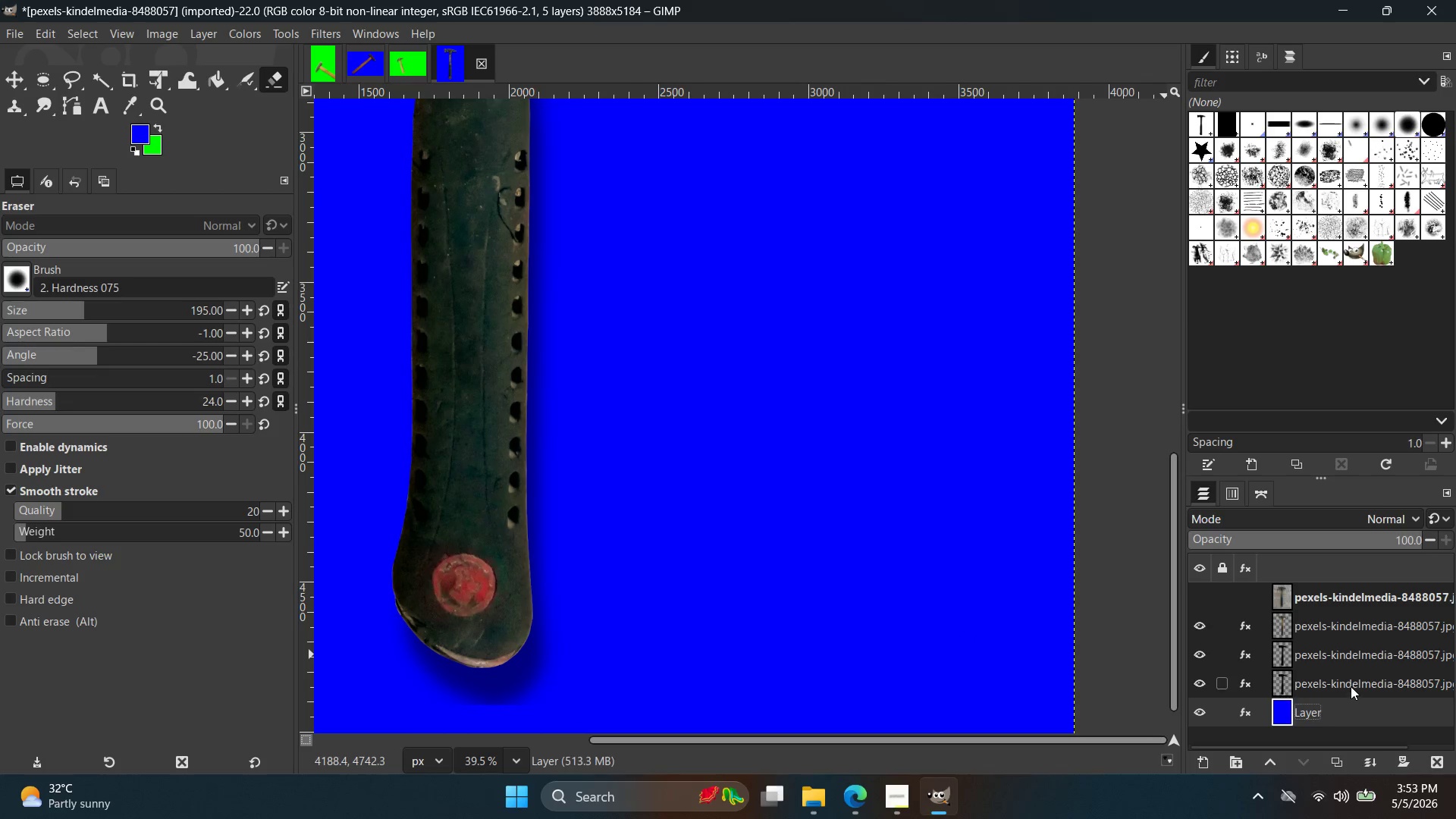 
left_click([1348, 698])
 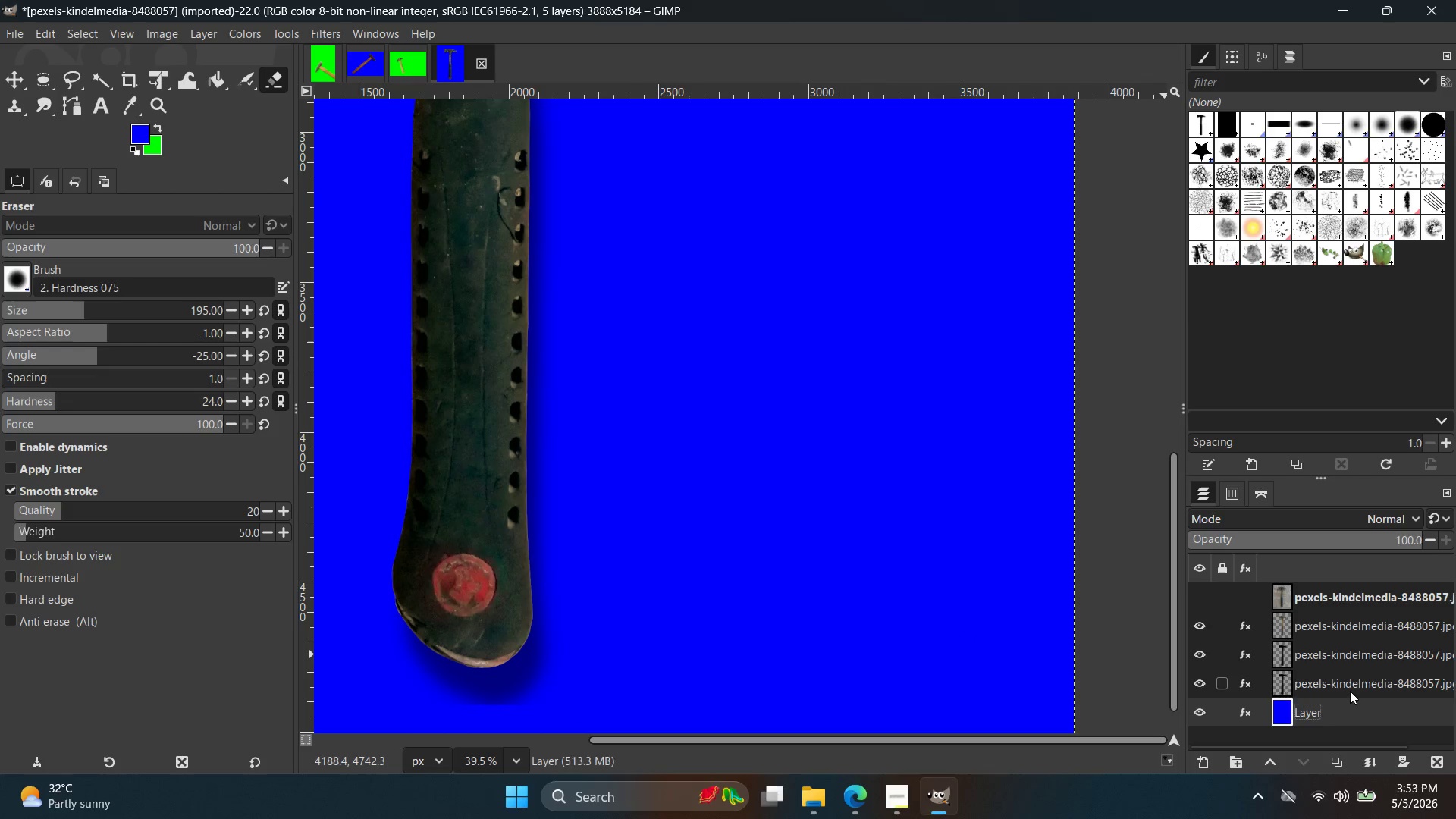 
scroll: coordinate [1226, 676], scroll_direction: up, amount: 5.0
 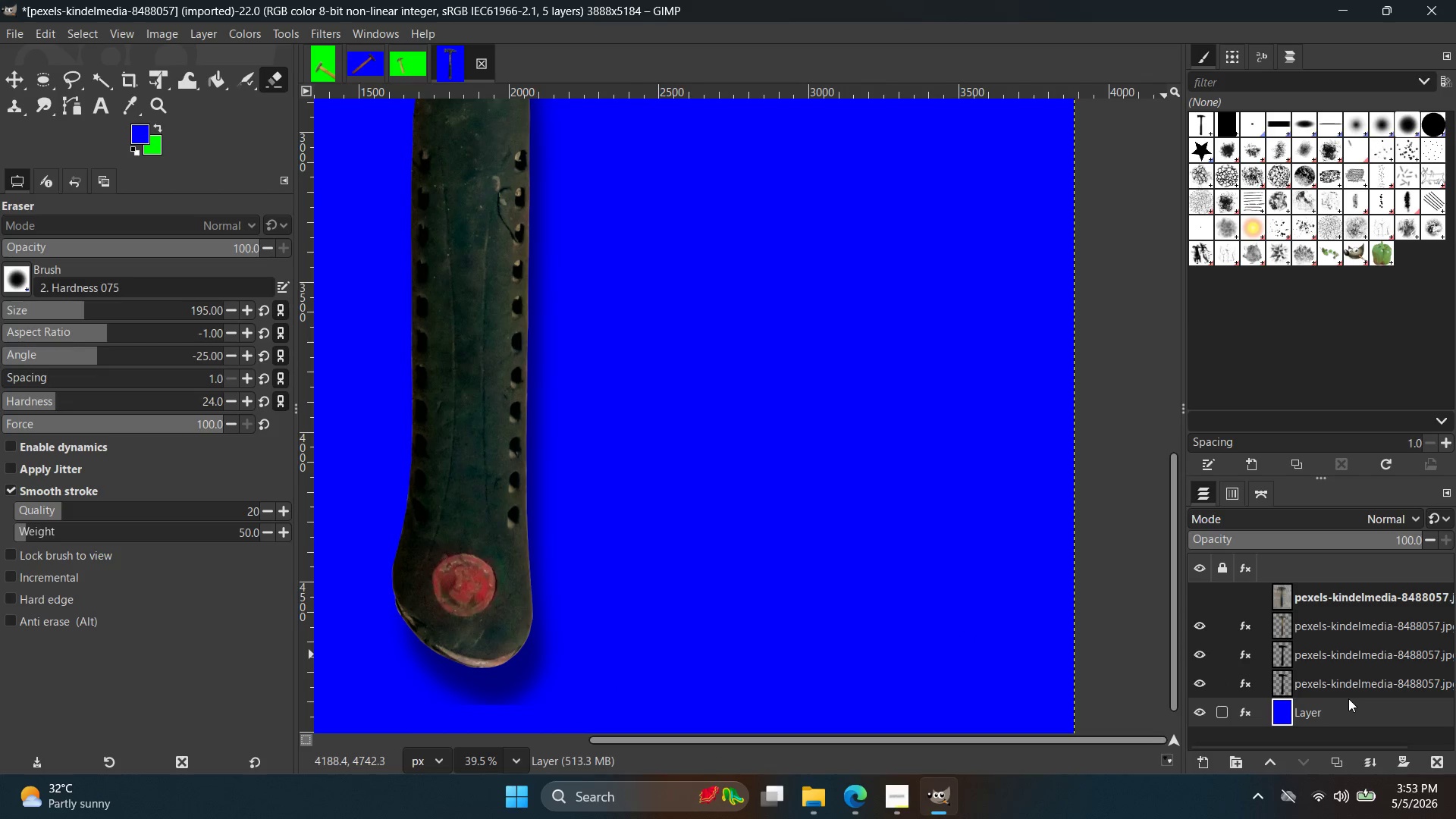 
double_click([1351, 686])
 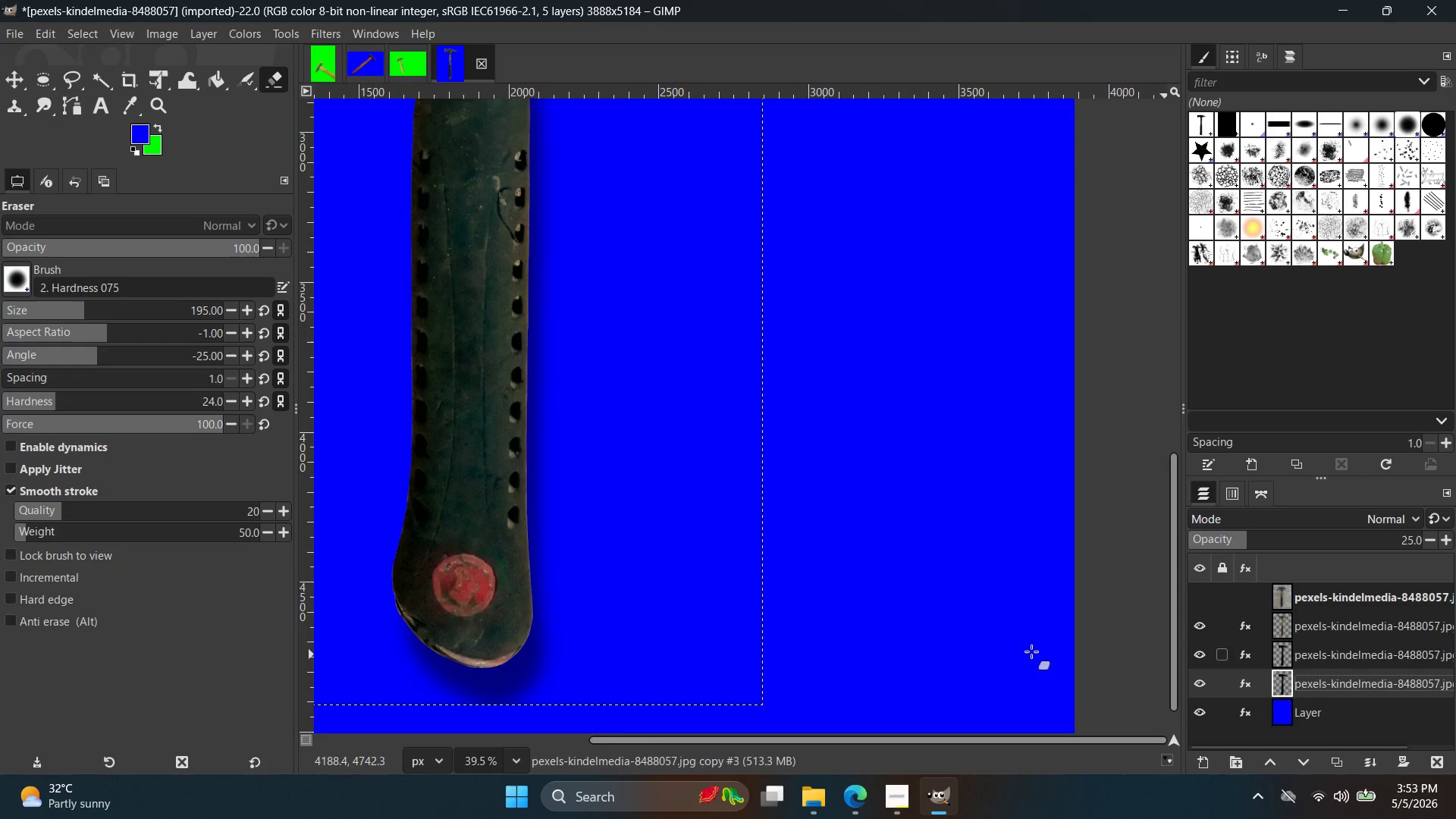 
scroll: coordinate [814, 635], scroll_direction: down, amount: 4.0
 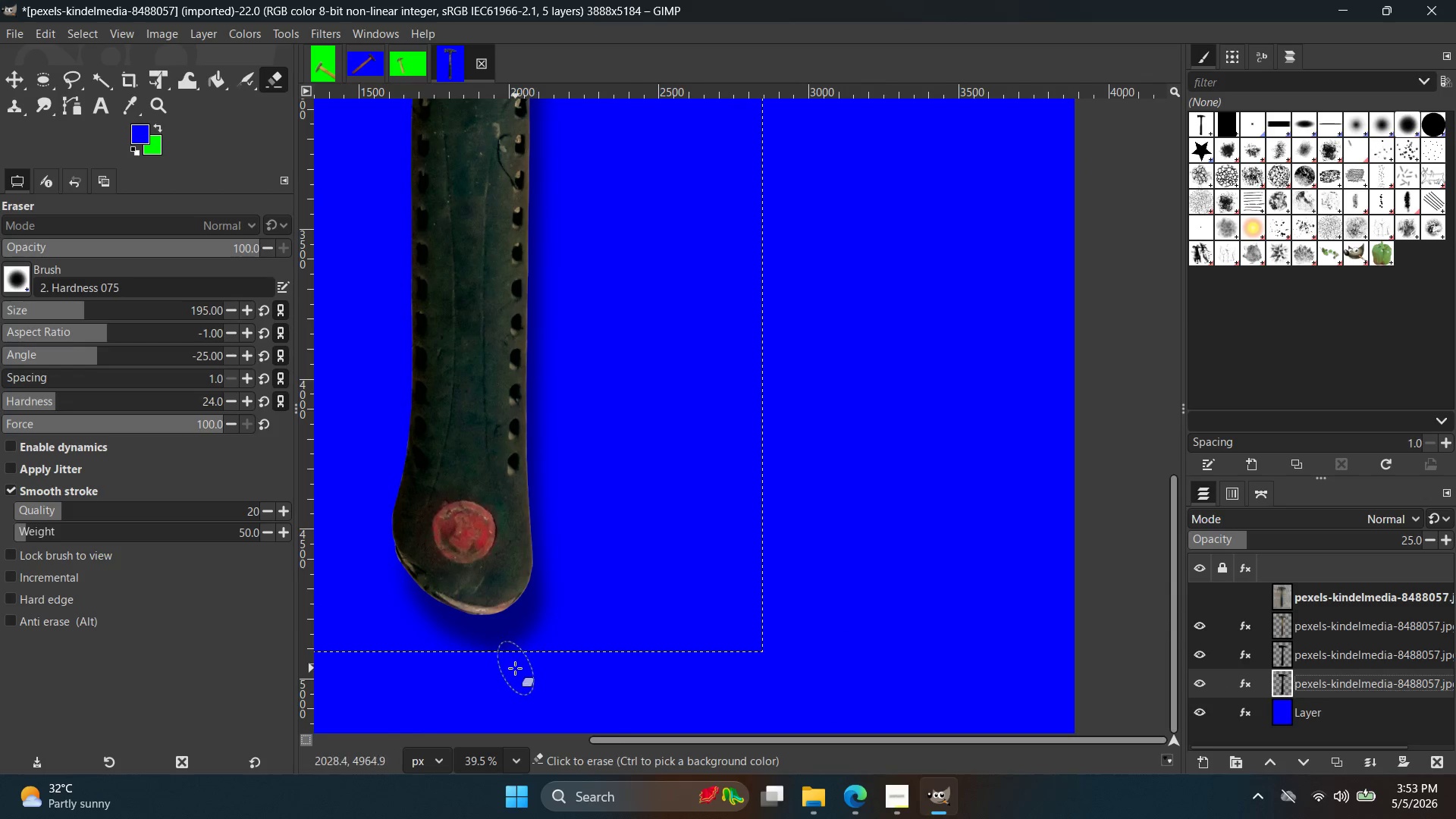 
left_click_drag(start_coordinate=[515, 669], to_coordinate=[457, 665])
 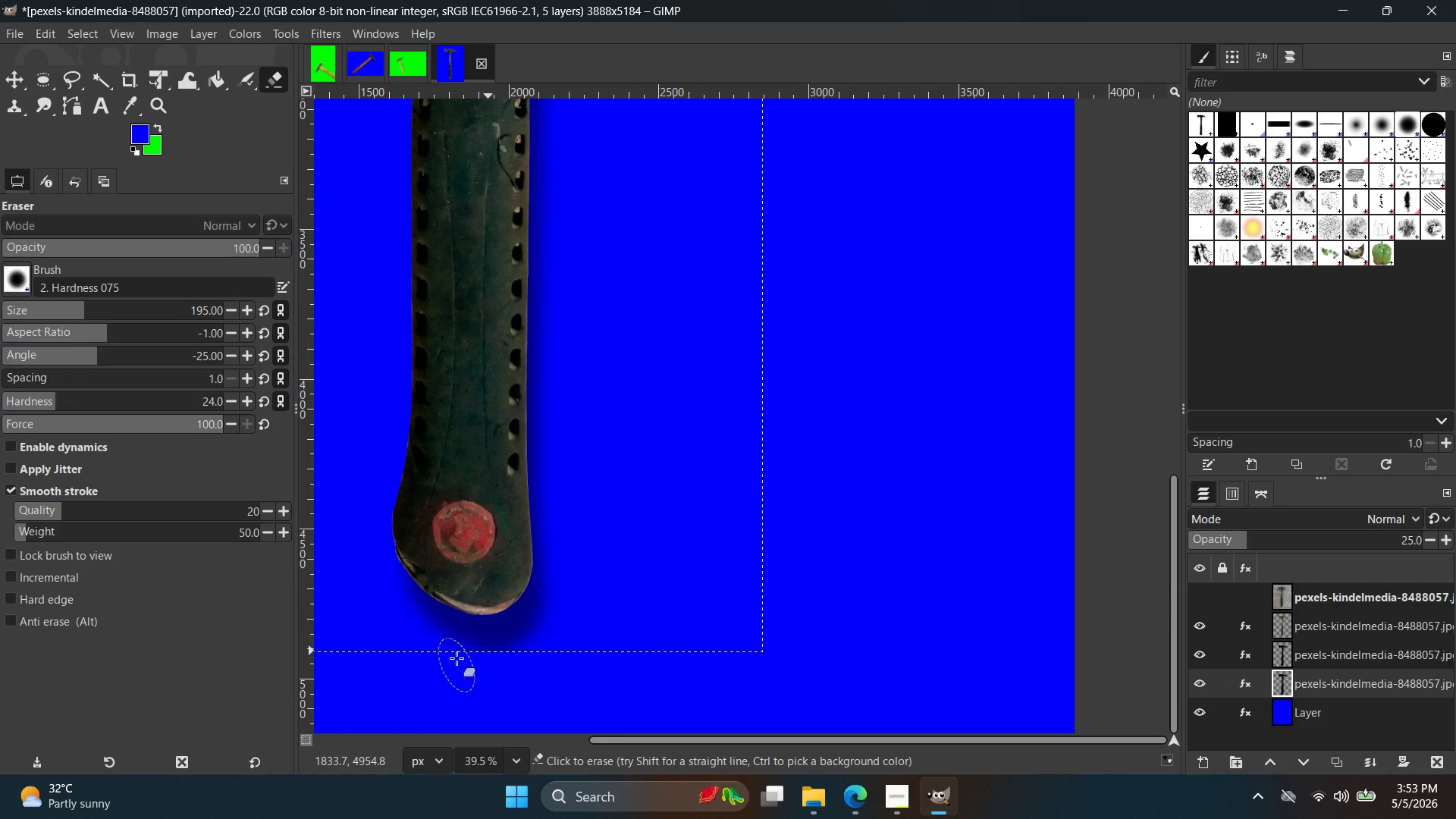 
left_click_drag(start_coordinate=[479, 658], to_coordinate=[563, 670])
 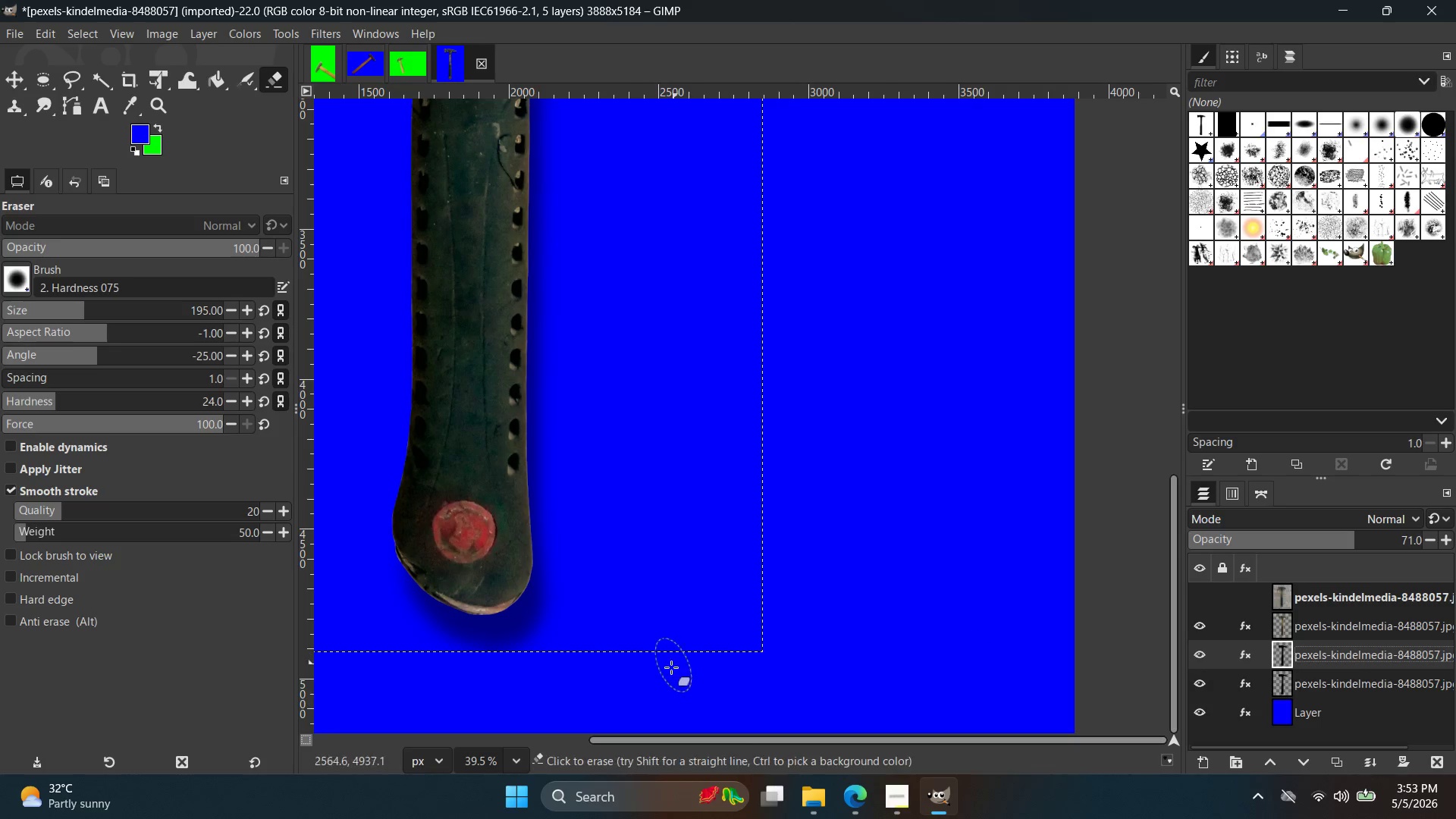 
left_click_drag(start_coordinate=[526, 659], to_coordinate=[442, 661])
 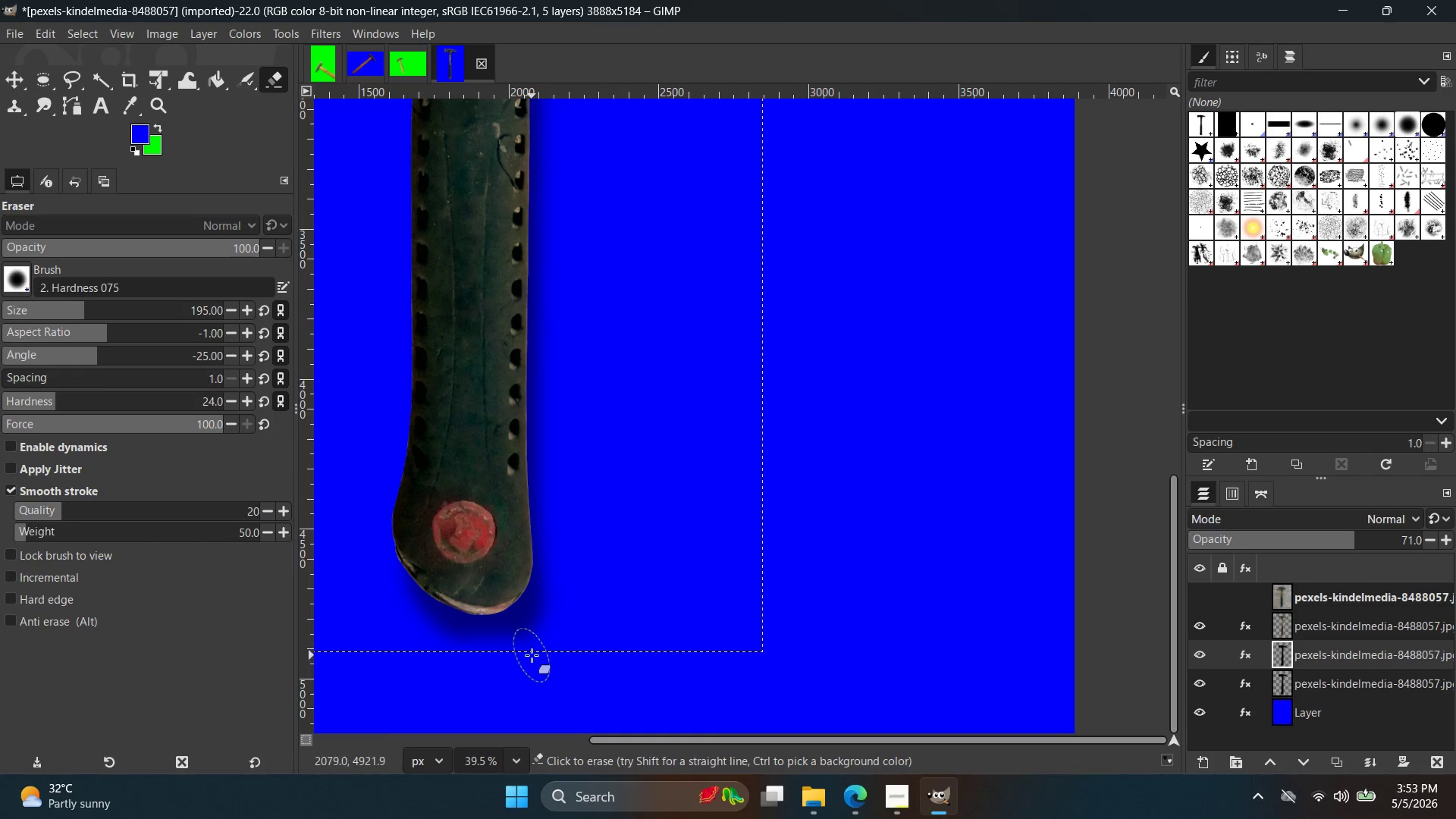 
key(Control+Z)
 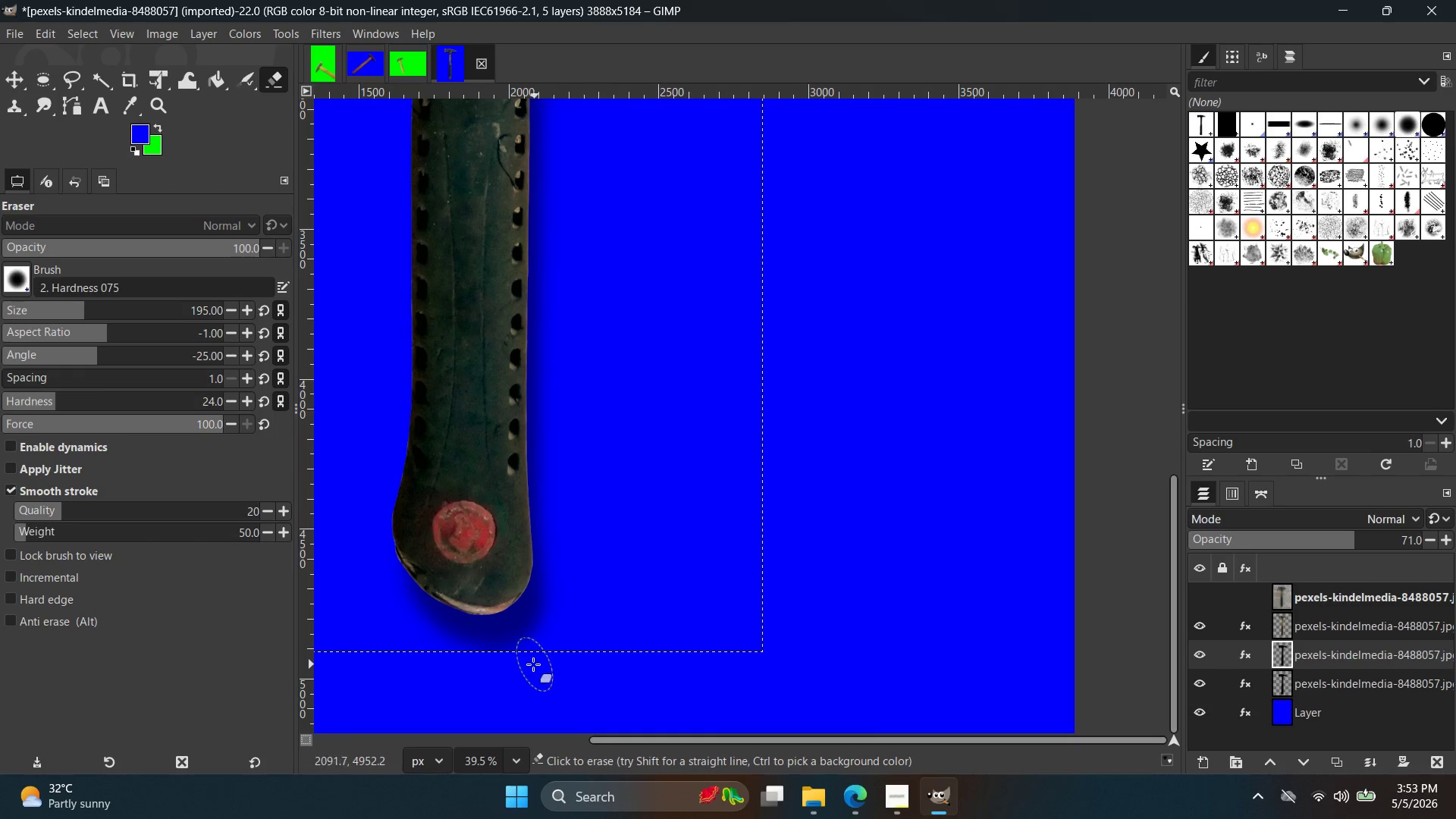 
left_click_drag(start_coordinate=[512, 669], to_coordinate=[460, 667])
 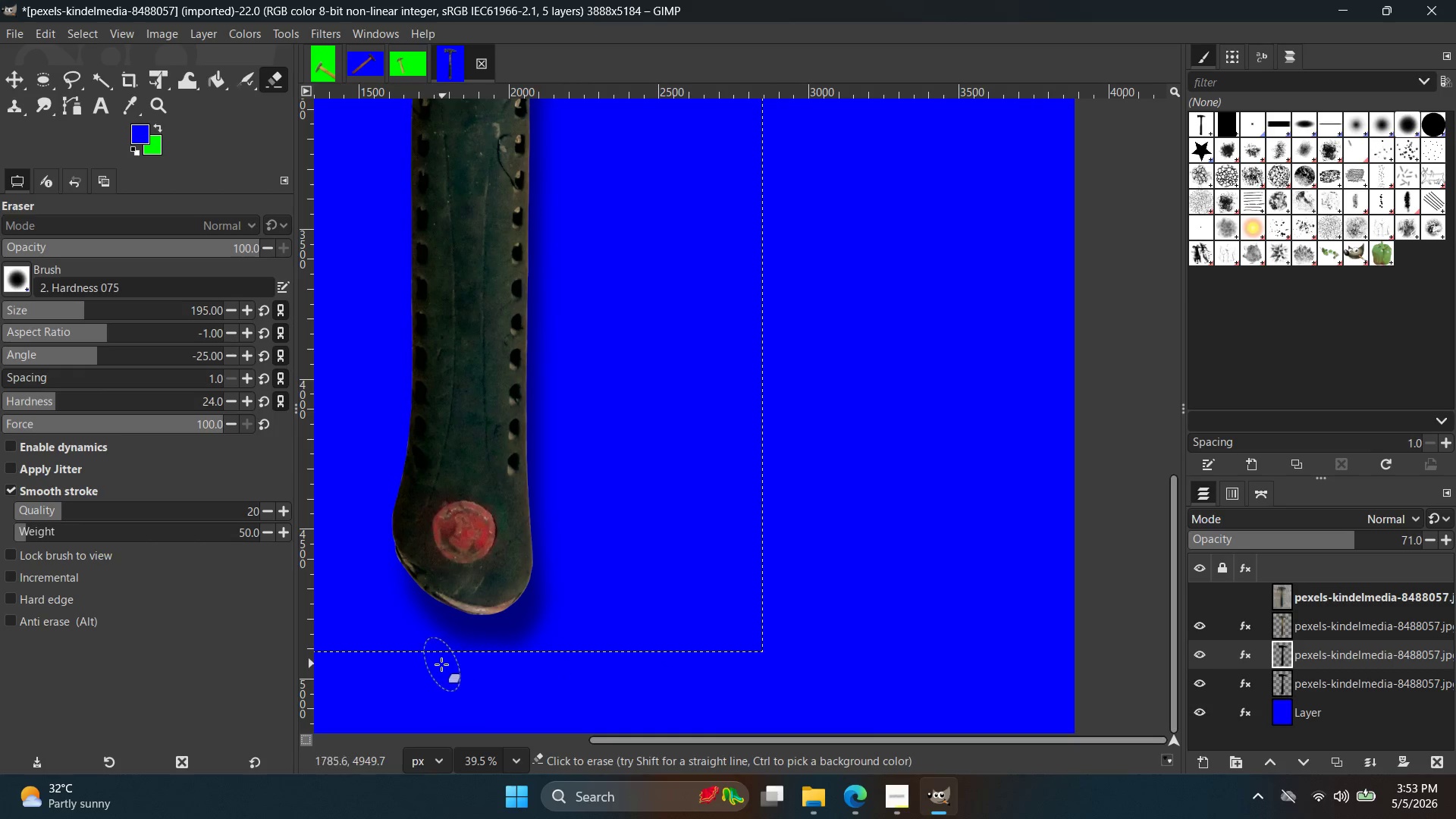 
left_click_drag(start_coordinate=[504, 670], to_coordinate=[555, 662])
 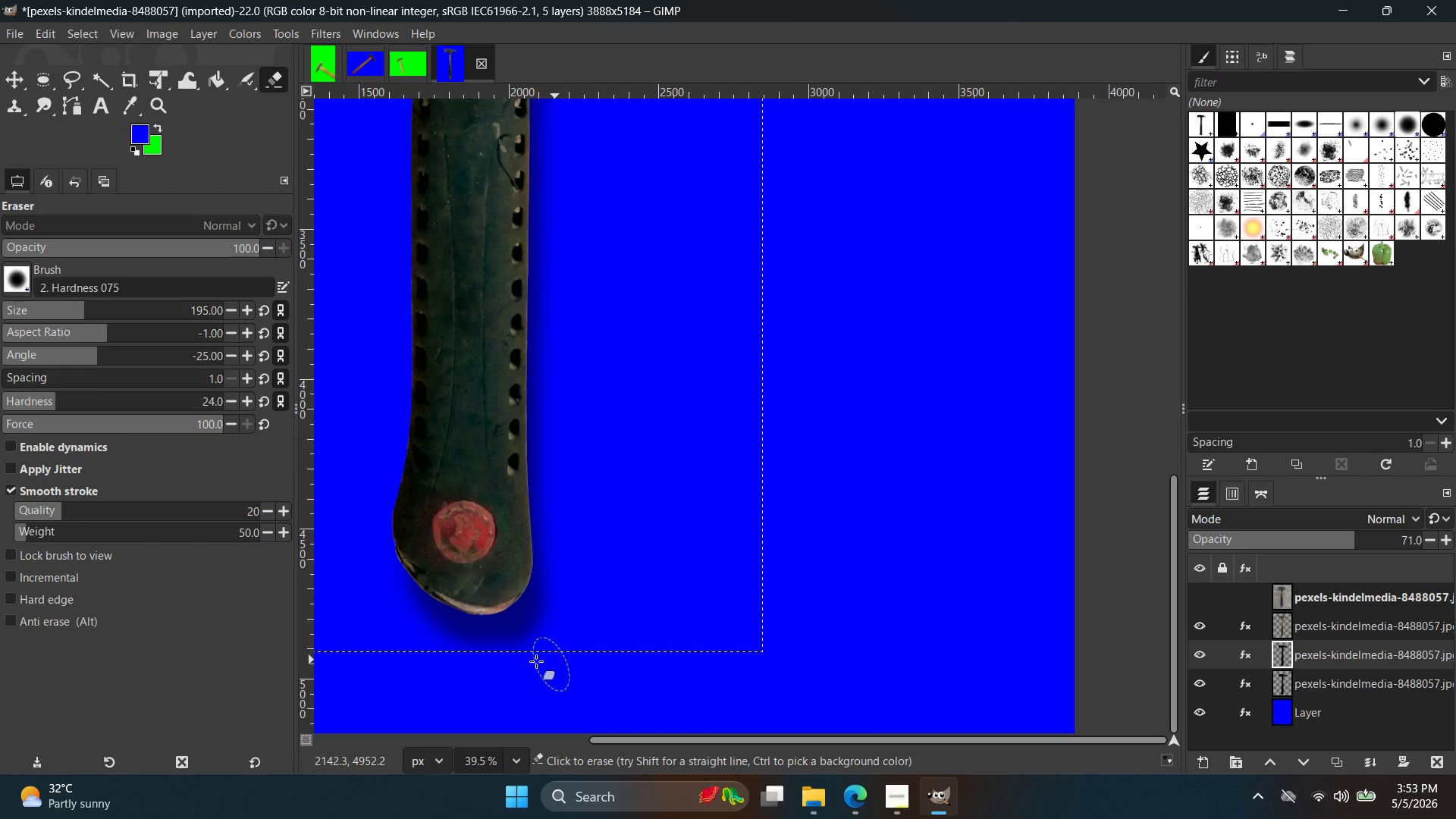 
left_click_drag(start_coordinate=[550, 660], to_coordinate=[465, 676])
 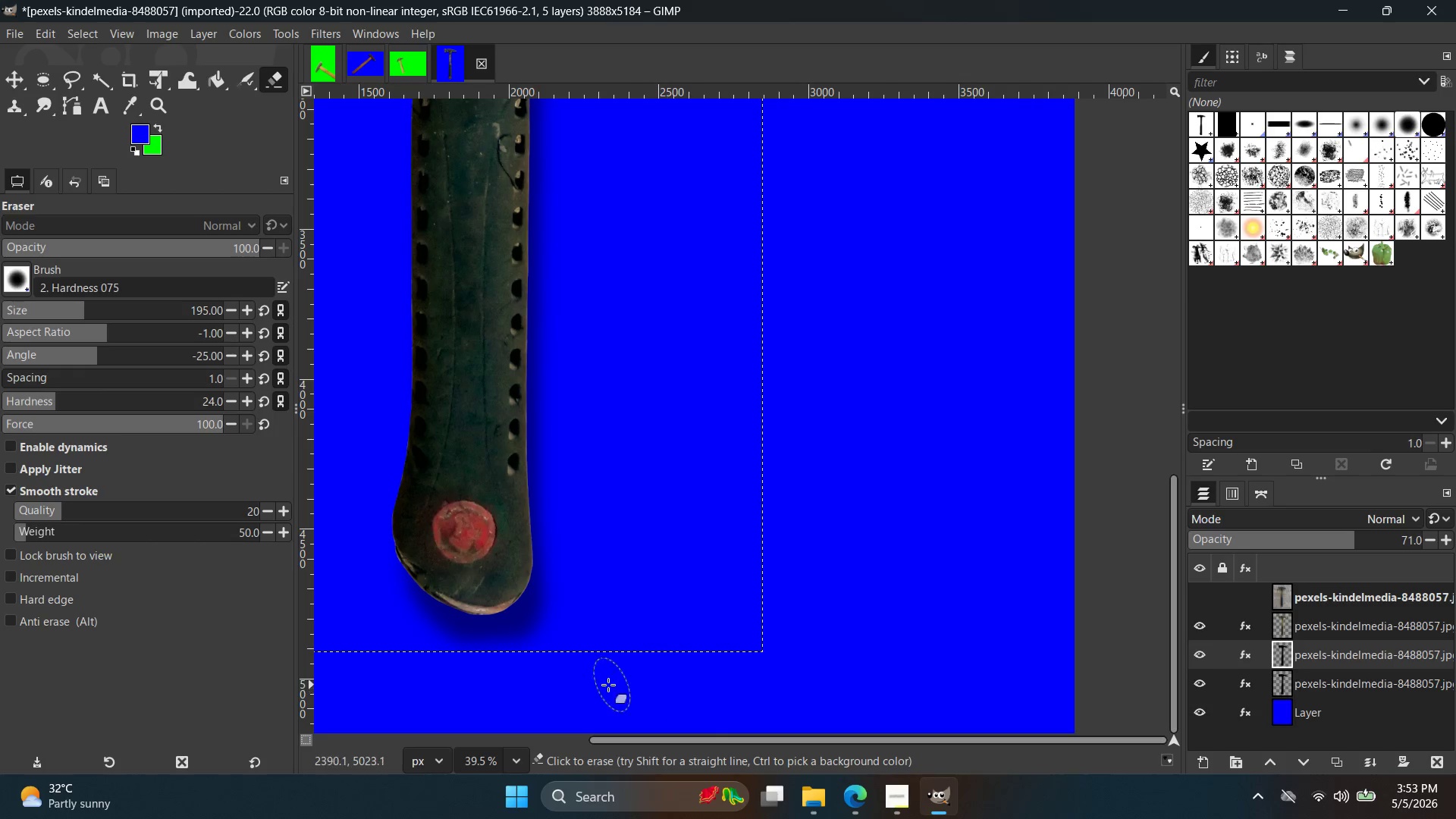 
key(Control+Z)
 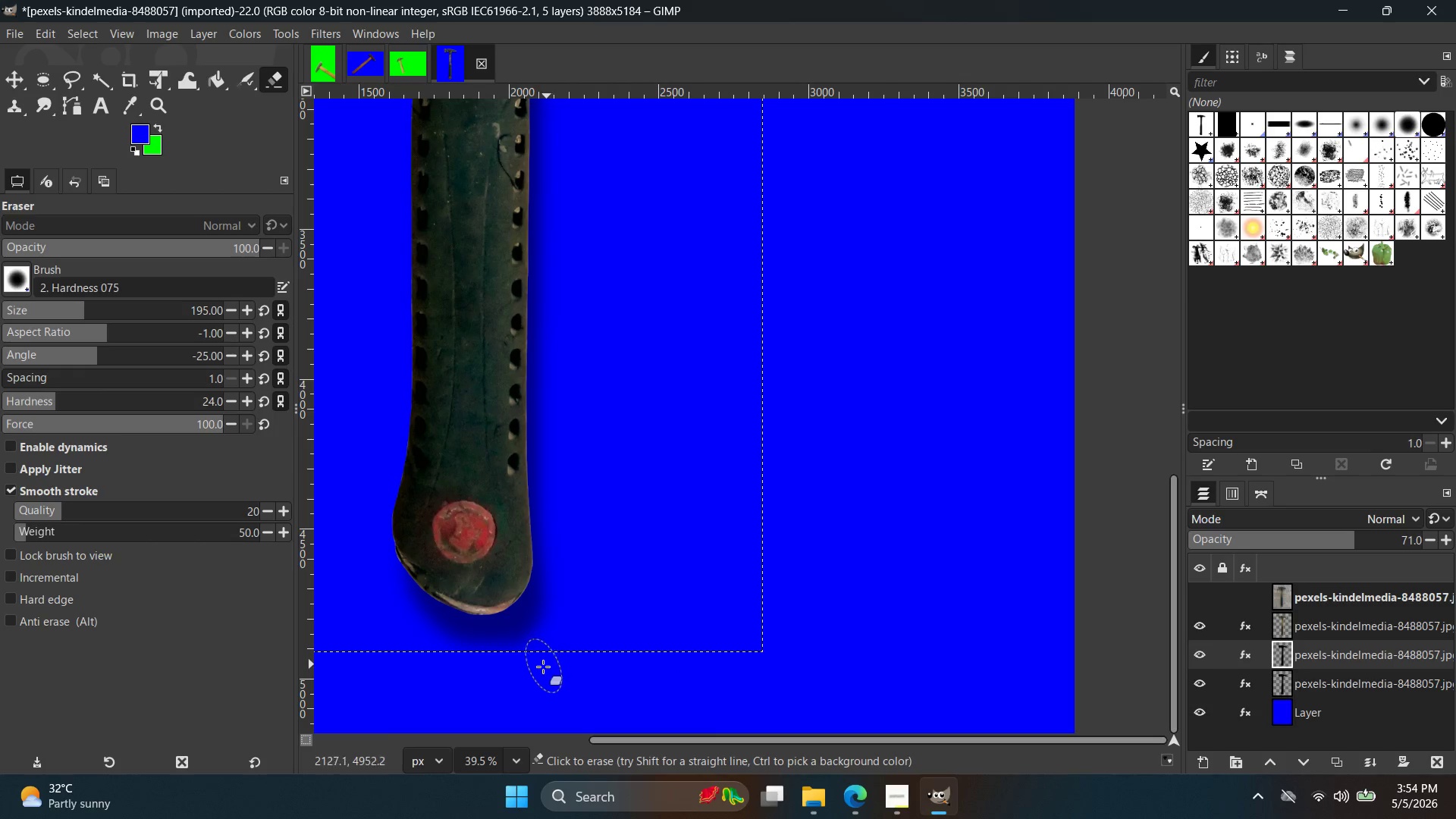 
left_click_drag(start_coordinate=[529, 672], to_coordinate=[487, 670])
 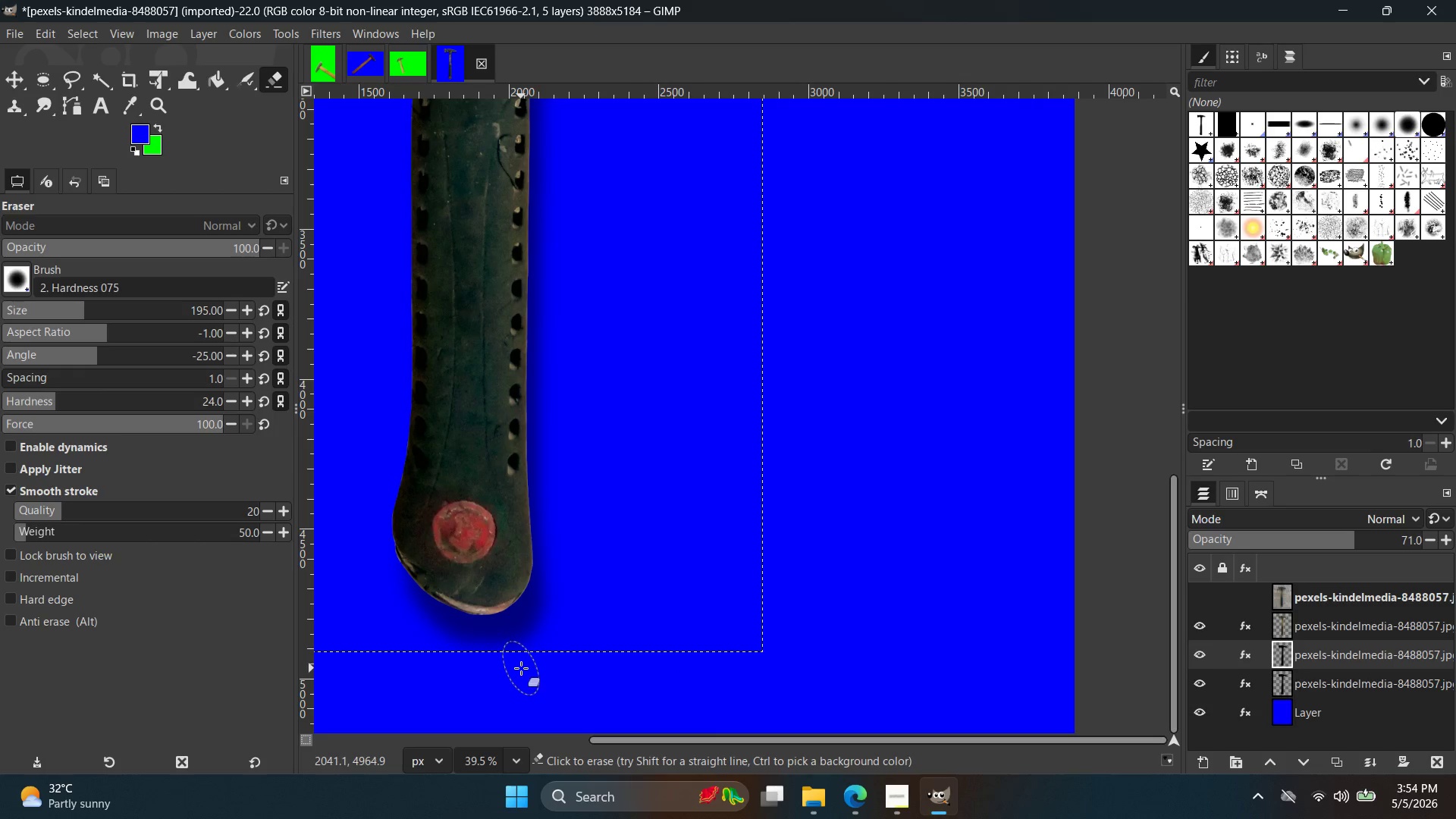 
double_click([538, 666])
 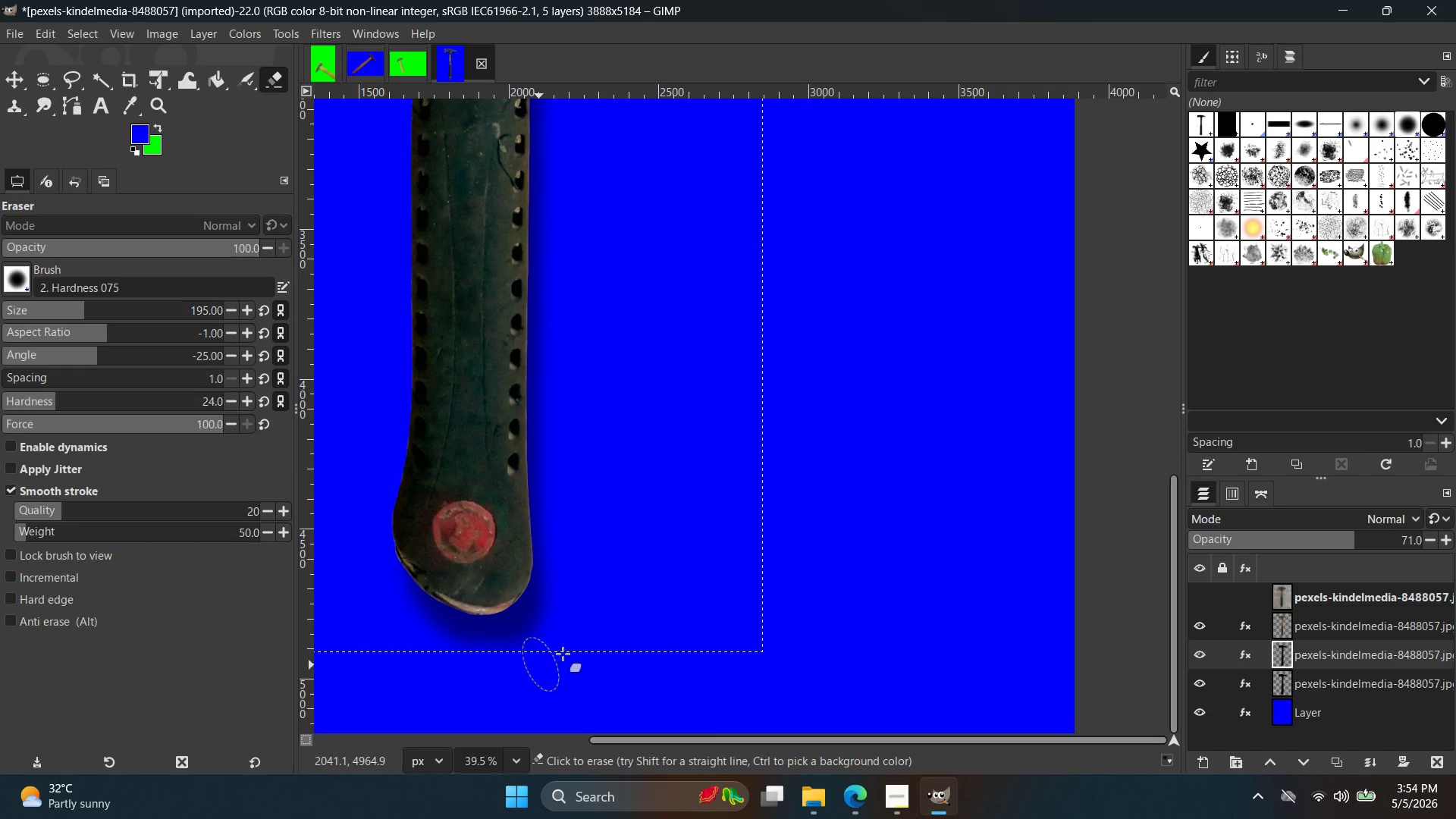 
double_click([564, 648])
 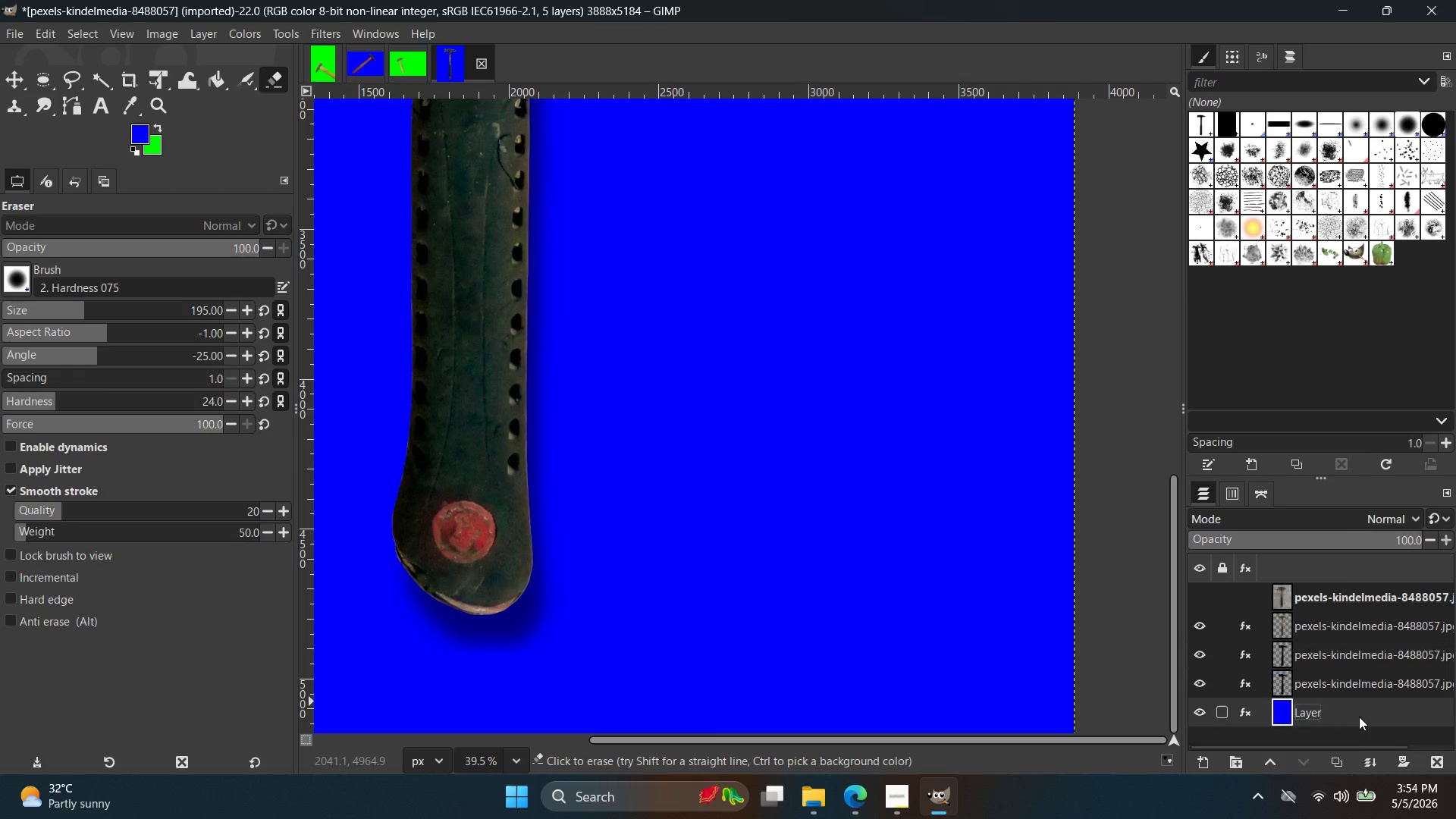 
hold_key(key=ControlLeft, duration=0.67)
scroll: coordinate [858, 541], scroll_direction: down, amount: 3.0
 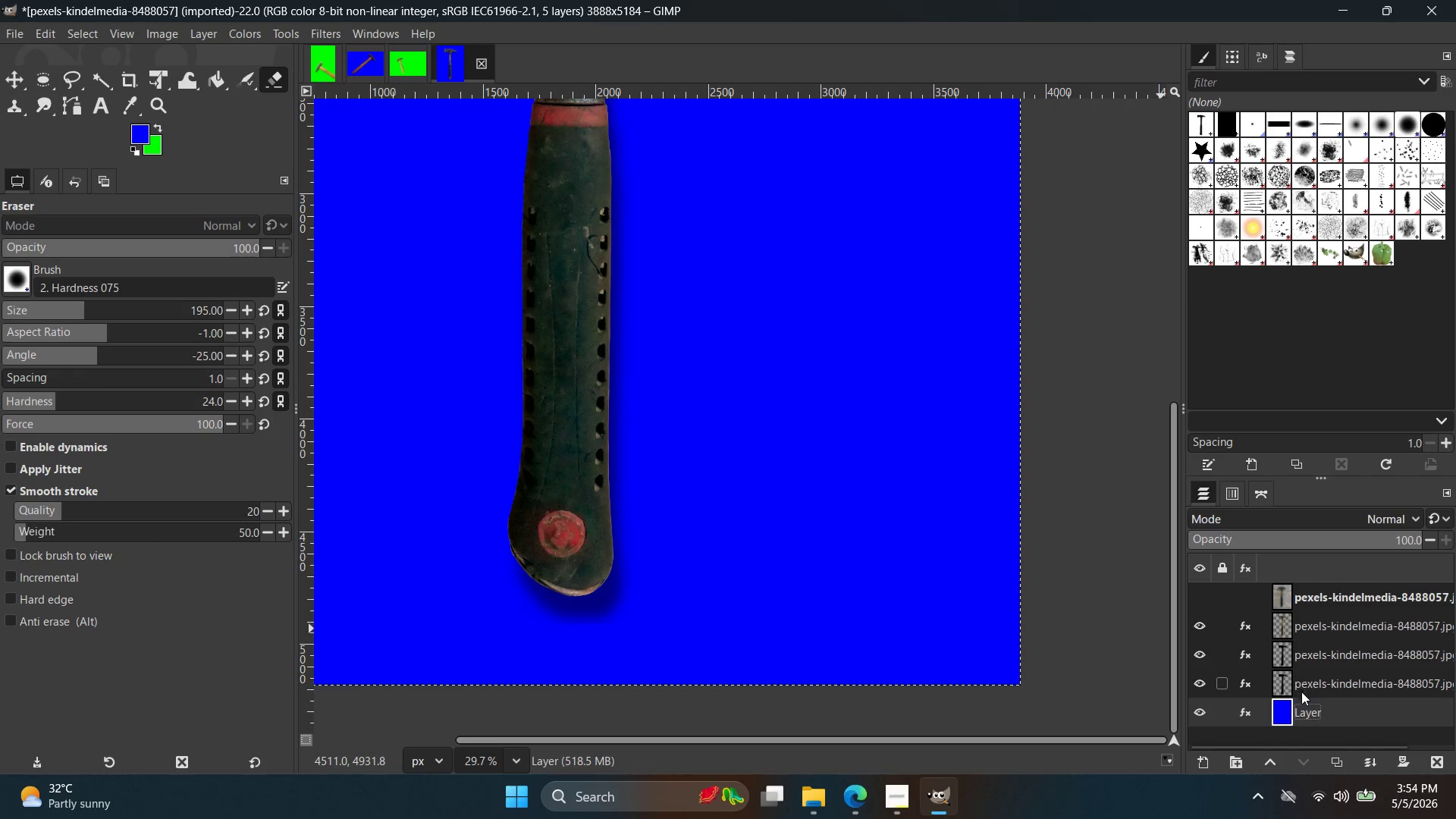 
left_click([1311, 678])
 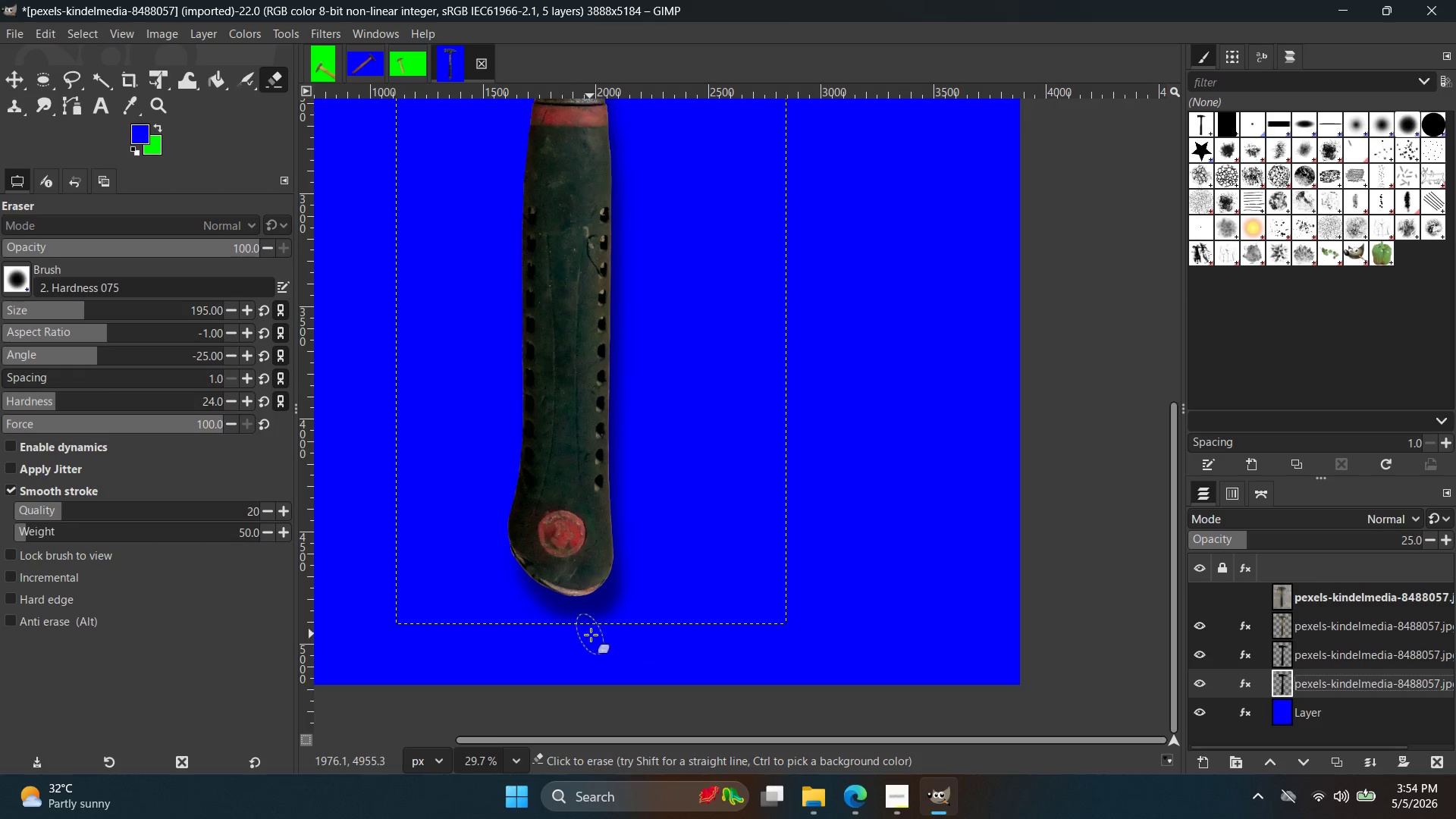 
left_click_drag(start_coordinate=[580, 638], to_coordinate=[621, 636])
 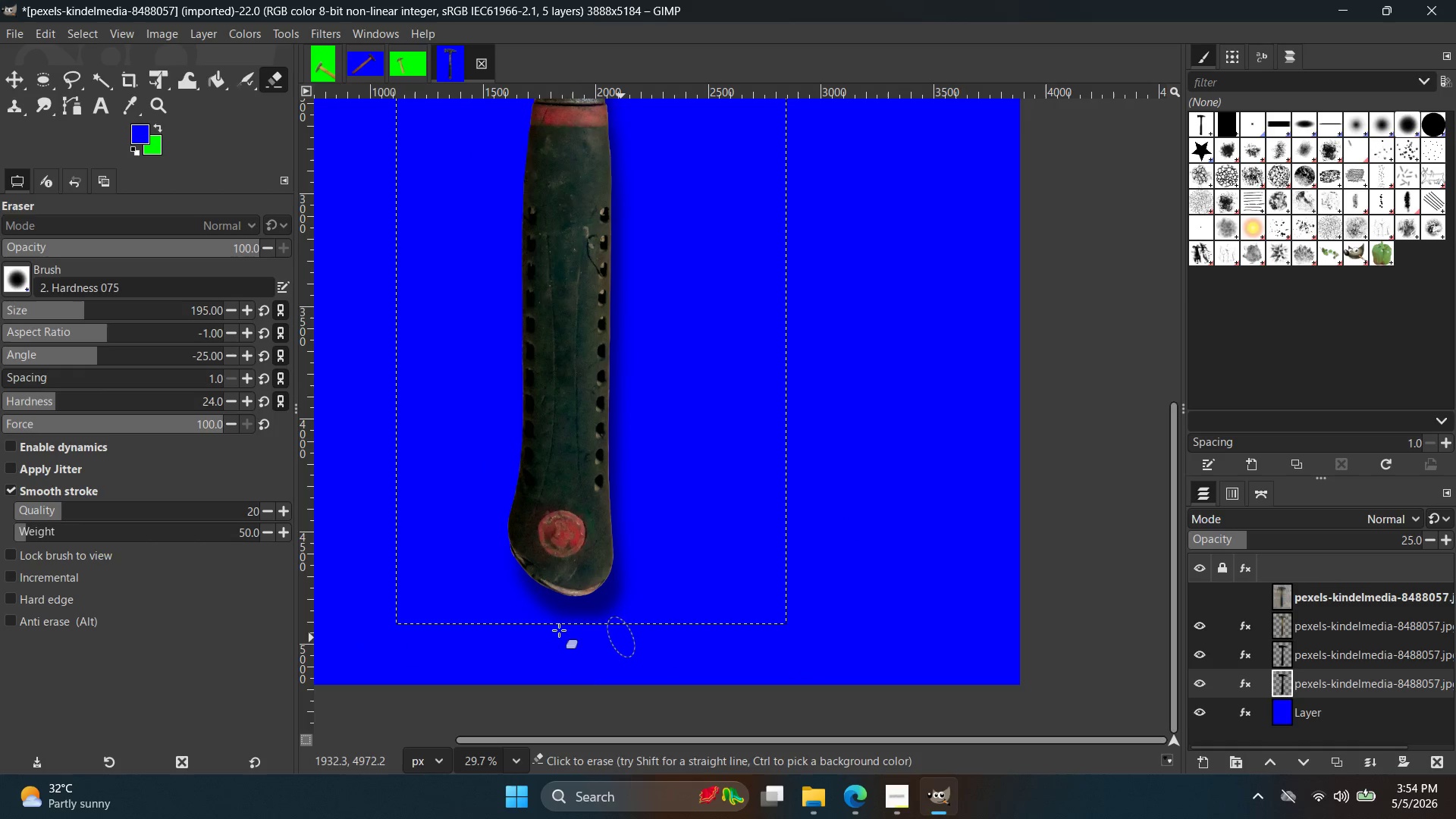 
left_click([551, 629])
 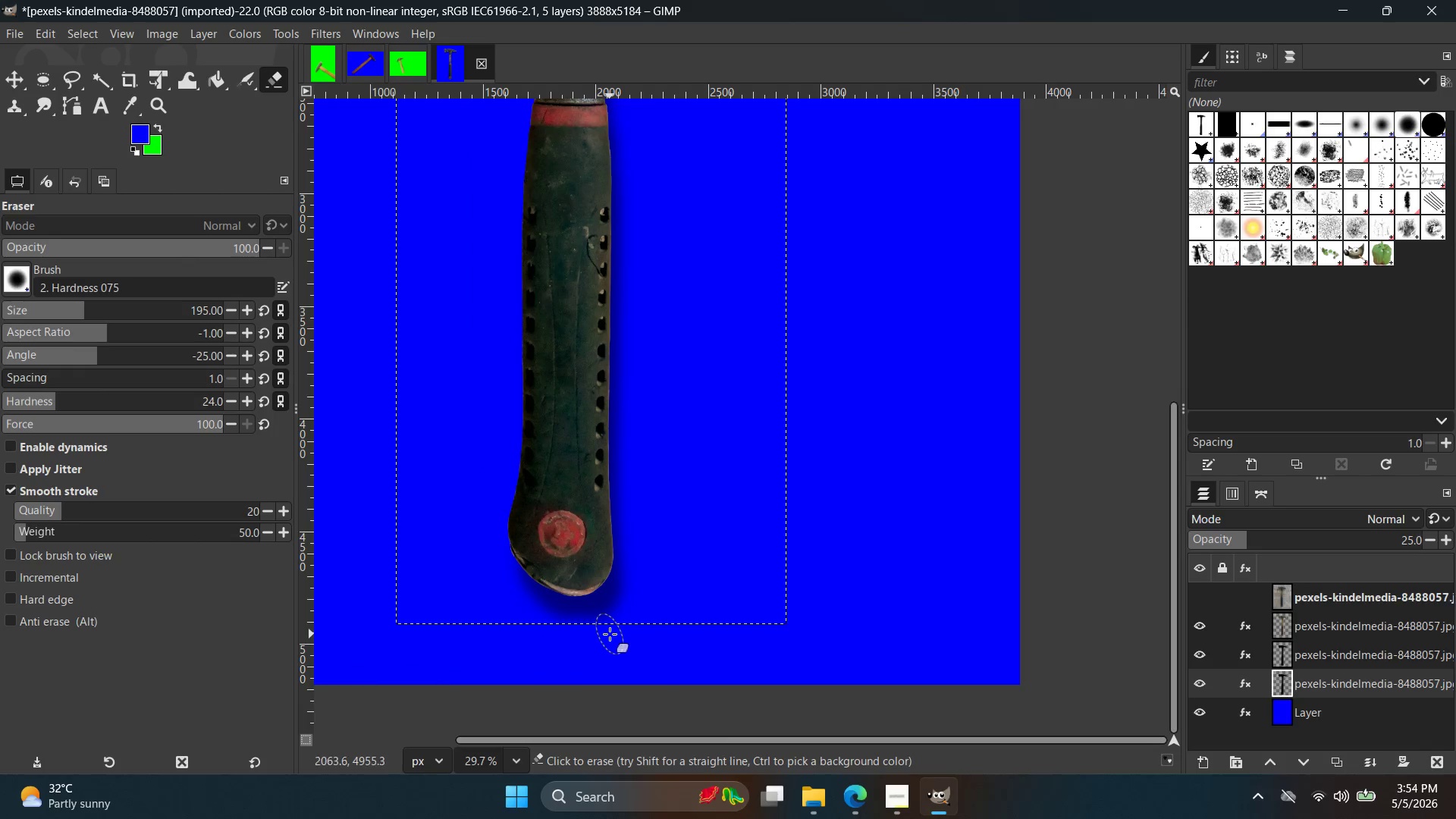 
triple_click([599, 632])
 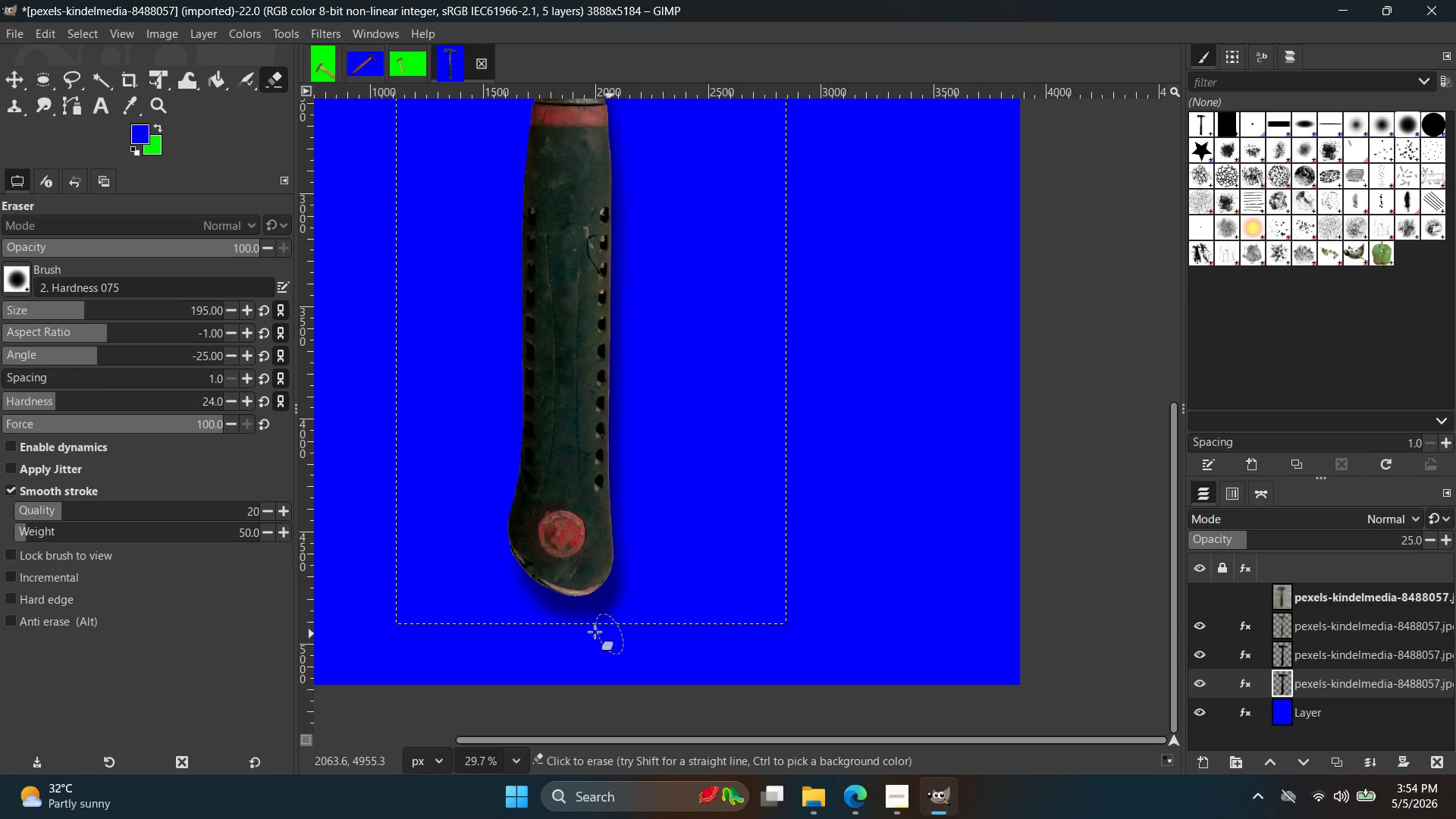 
triple_click([595, 632])
 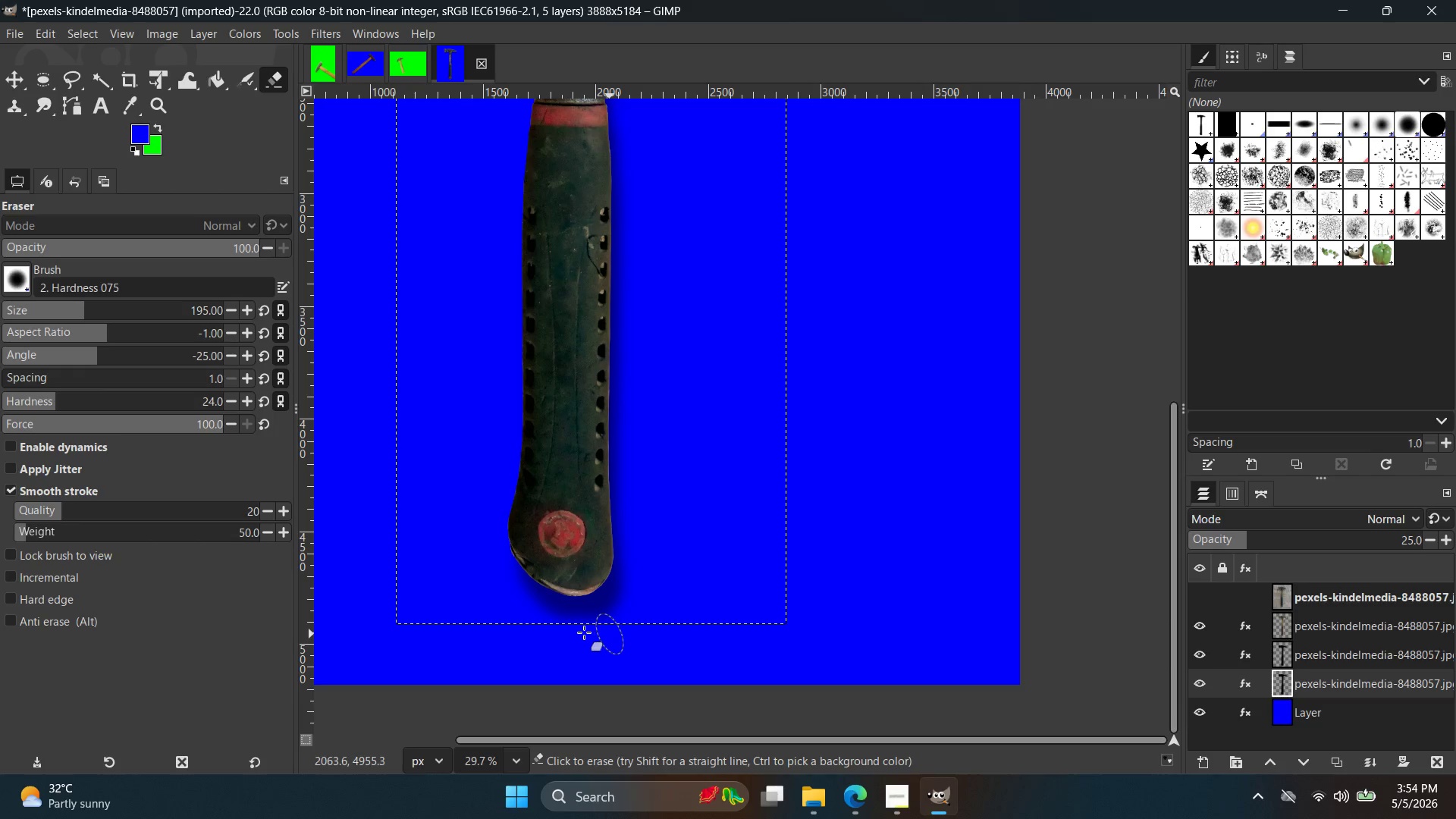 
triple_click([584, 632])
 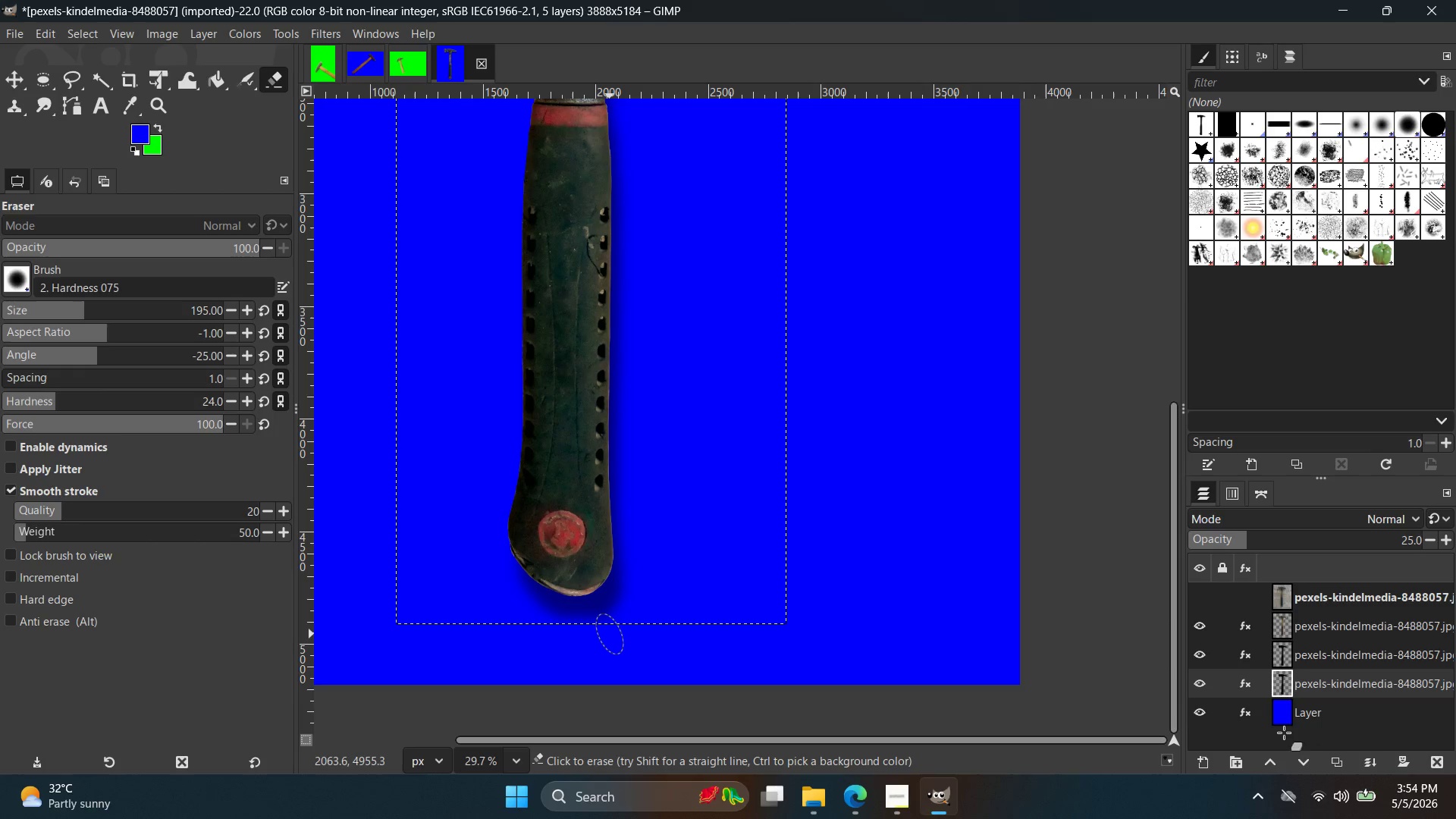 
left_click([1300, 732])
 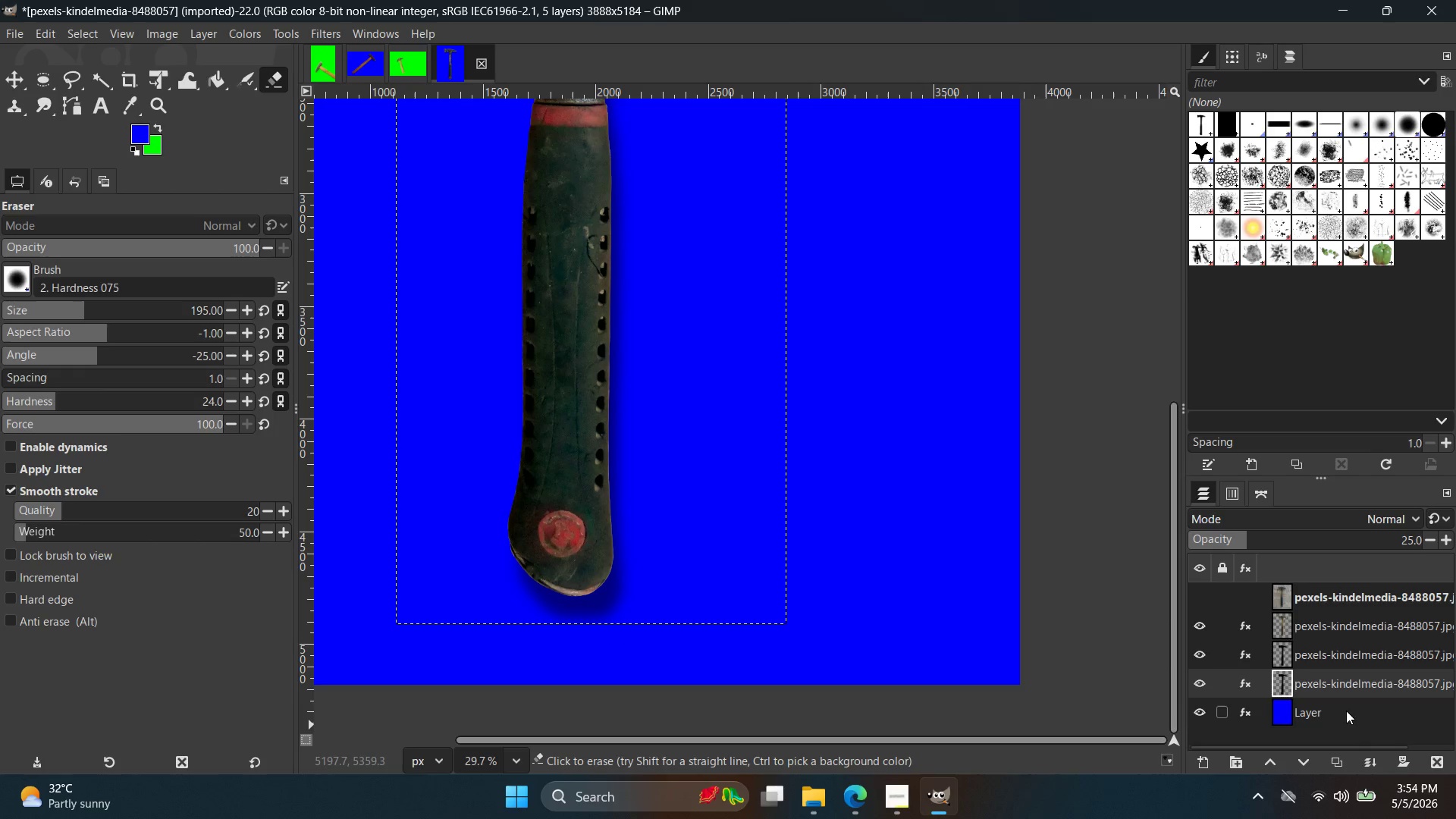 
left_click([1323, 715])
 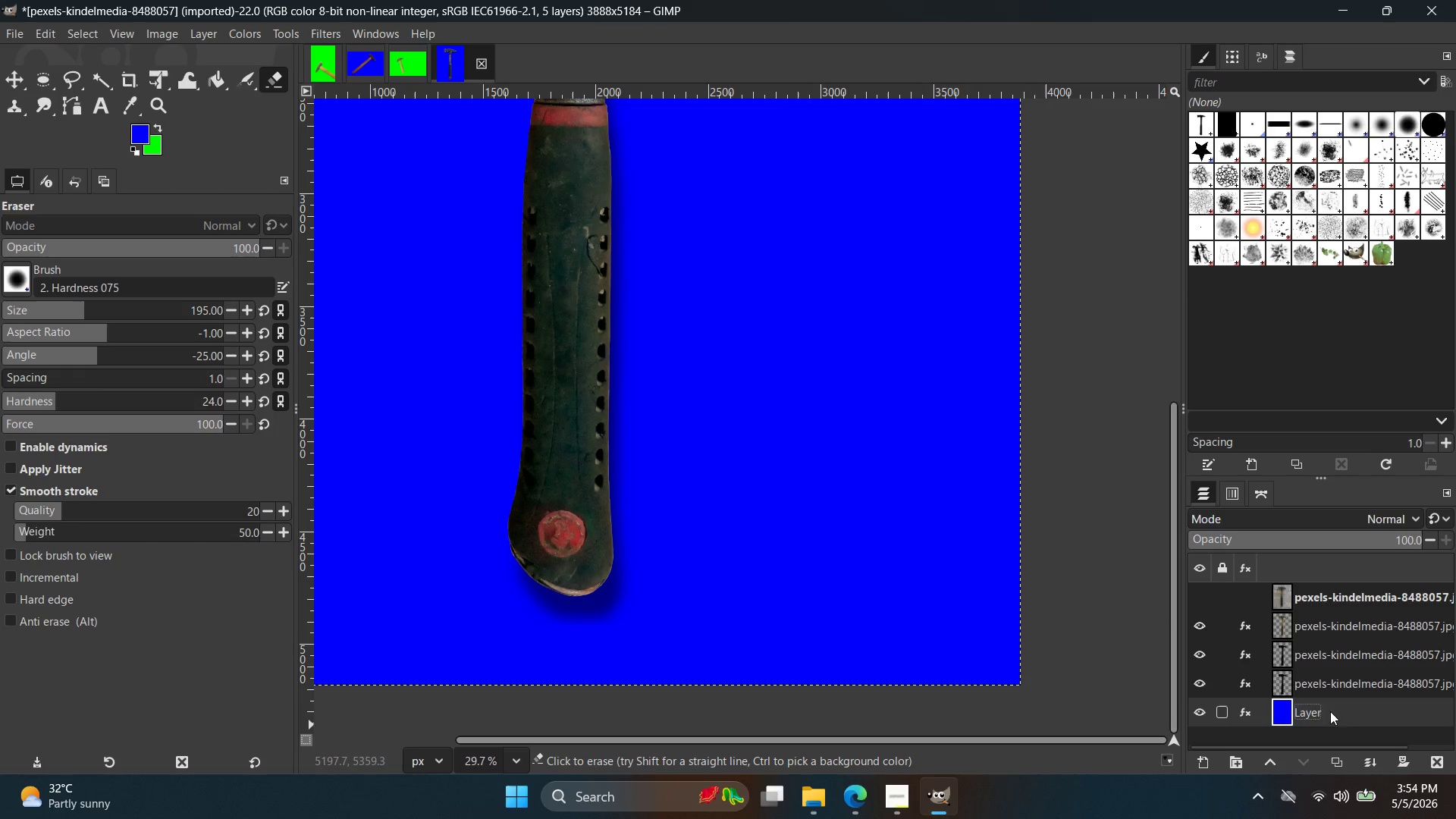 
hold_key(key=ControlLeft, duration=0.41)
 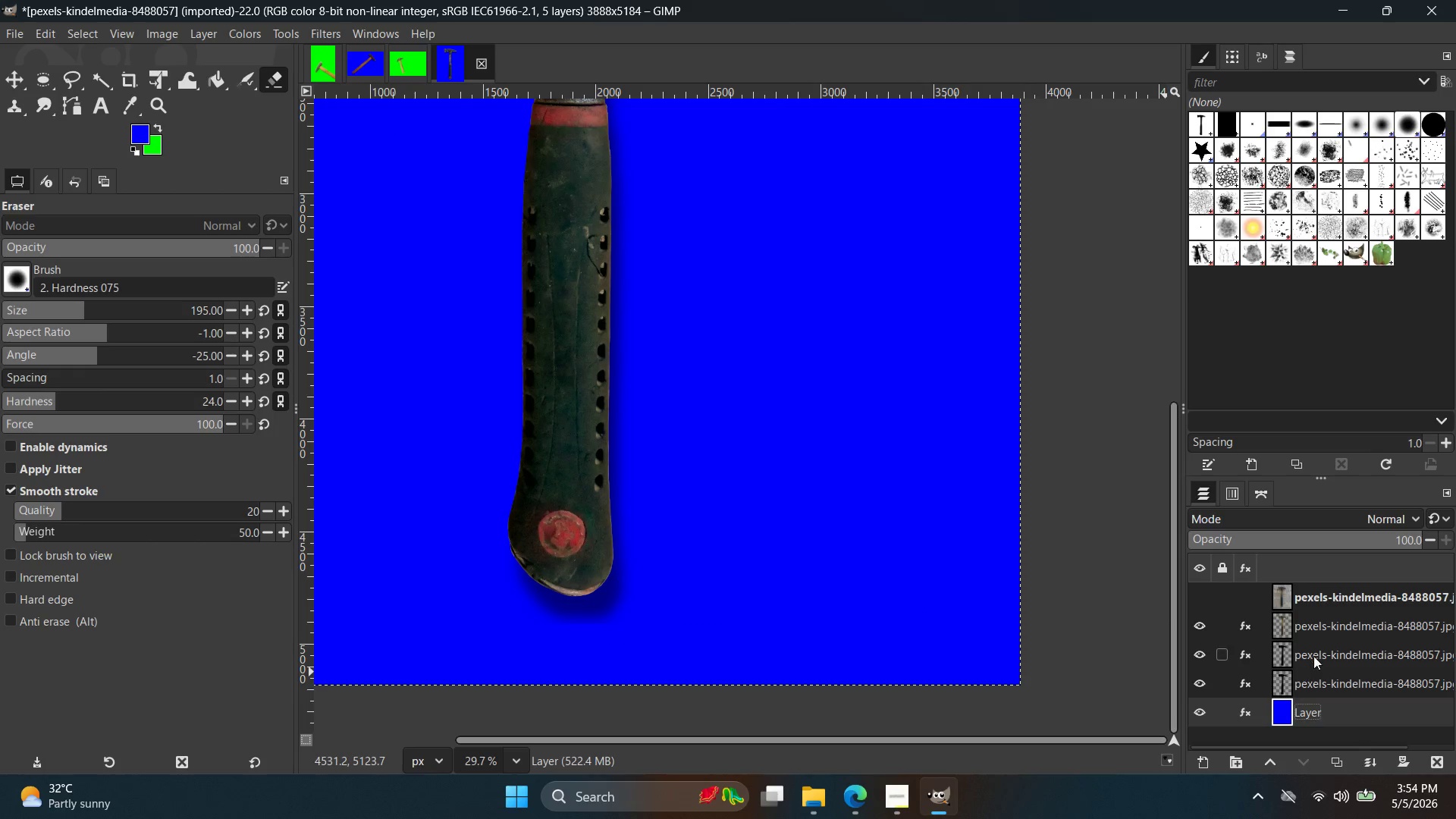 
left_click([1316, 654])
 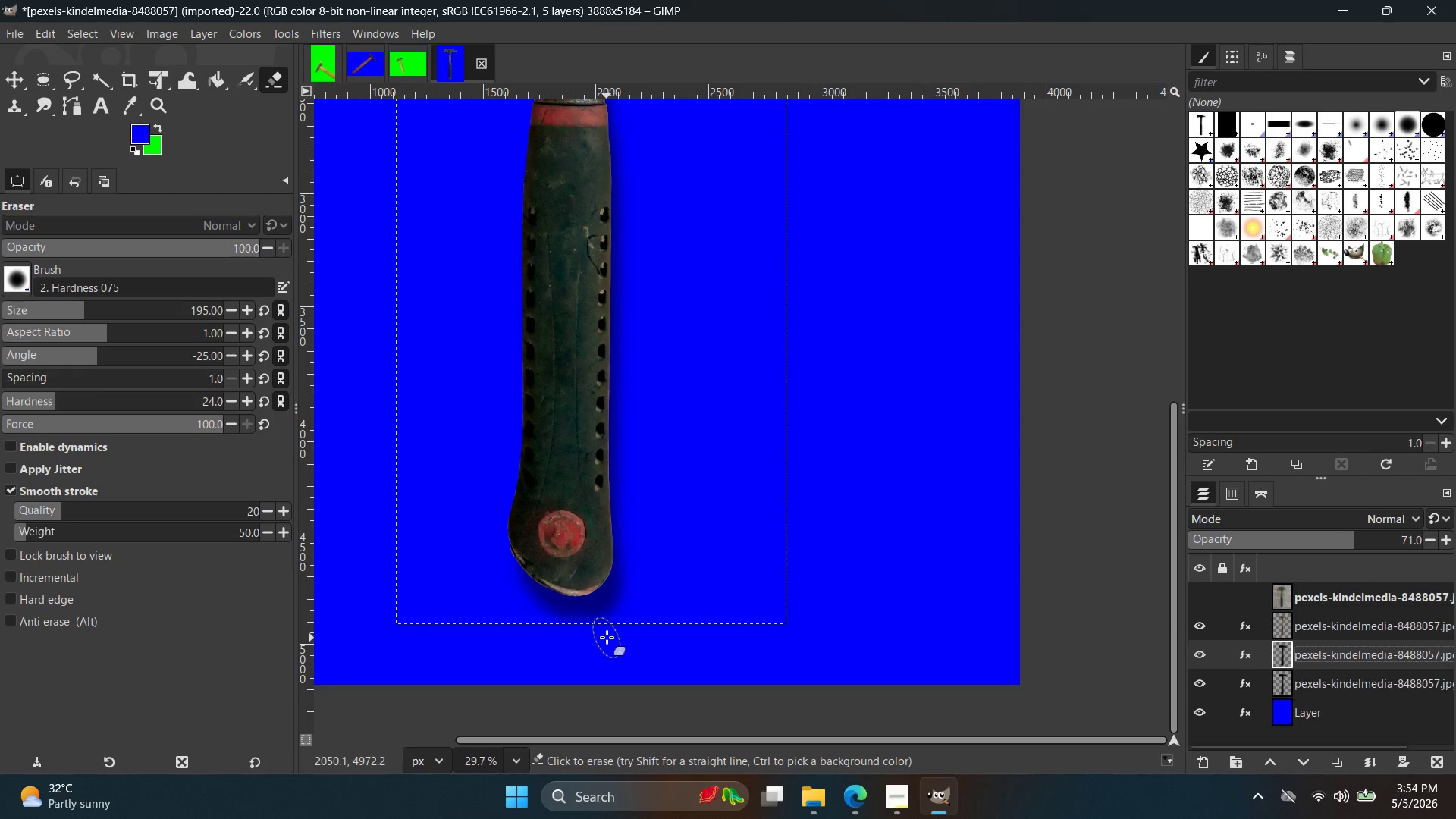 
left_click_drag(start_coordinate=[610, 629], to_coordinate=[573, 632])
 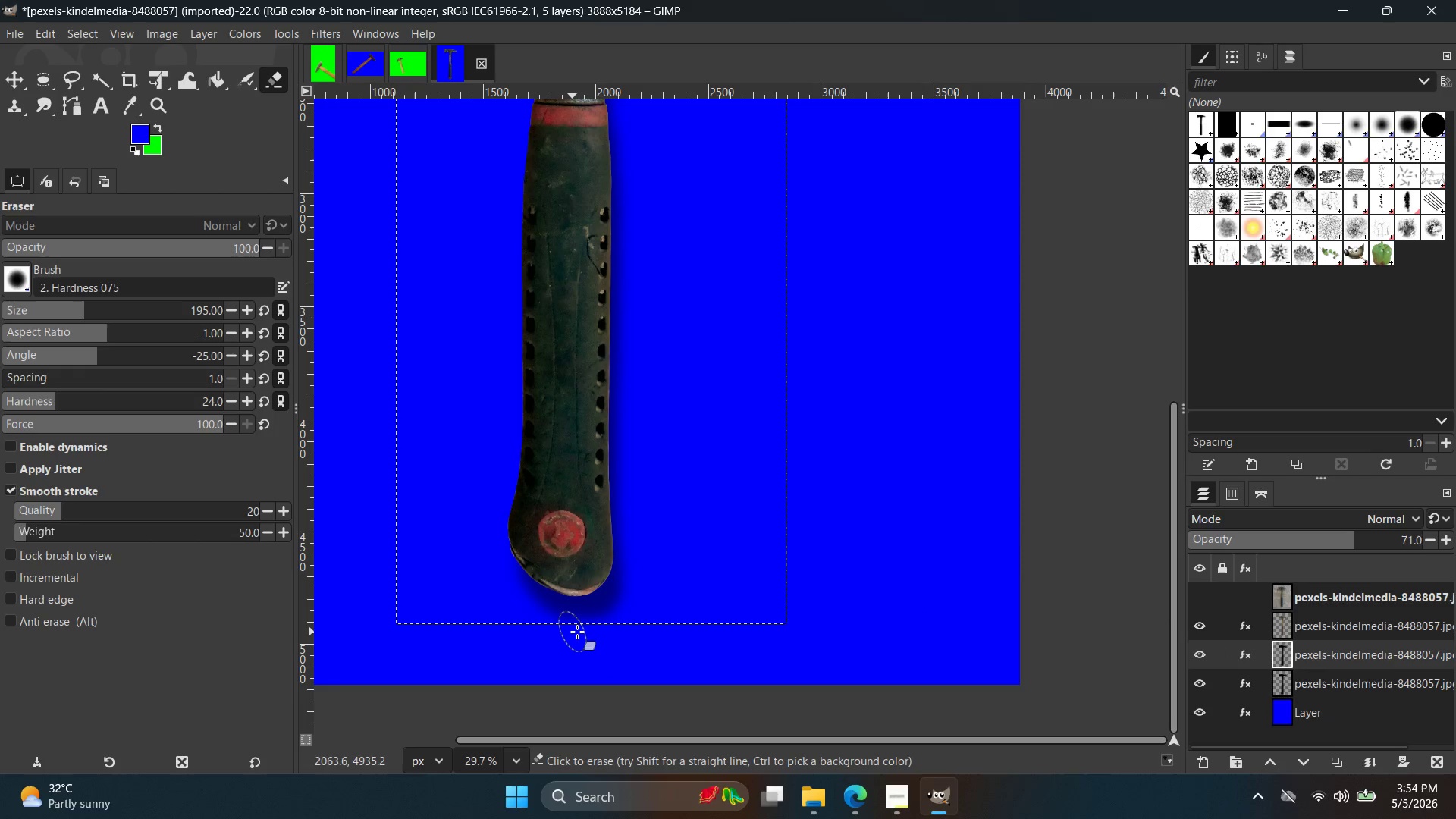 
left_click_drag(start_coordinate=[577, 632], to_coordinate=[585, 632])
 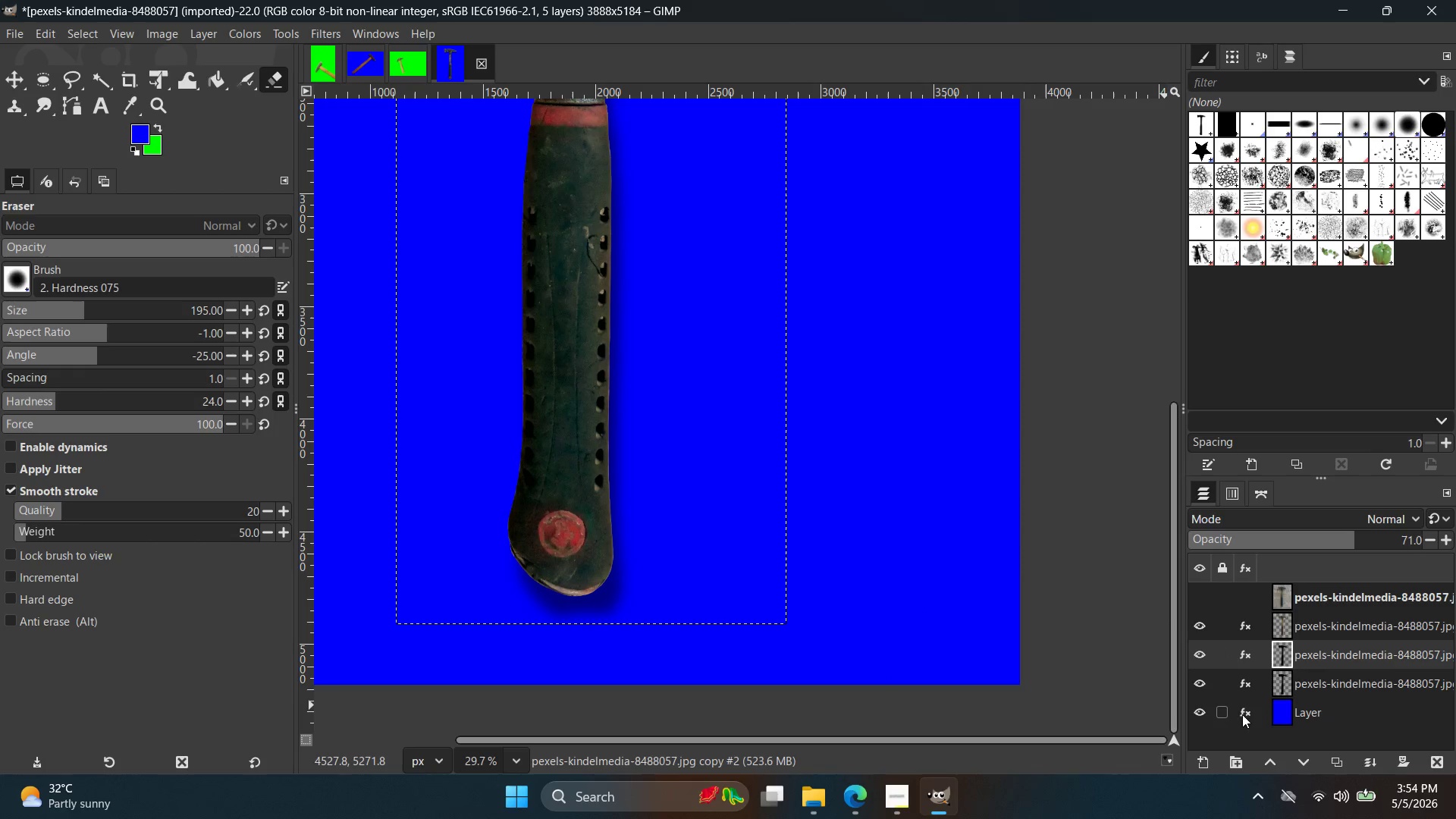 
left_click([1322, 714])
 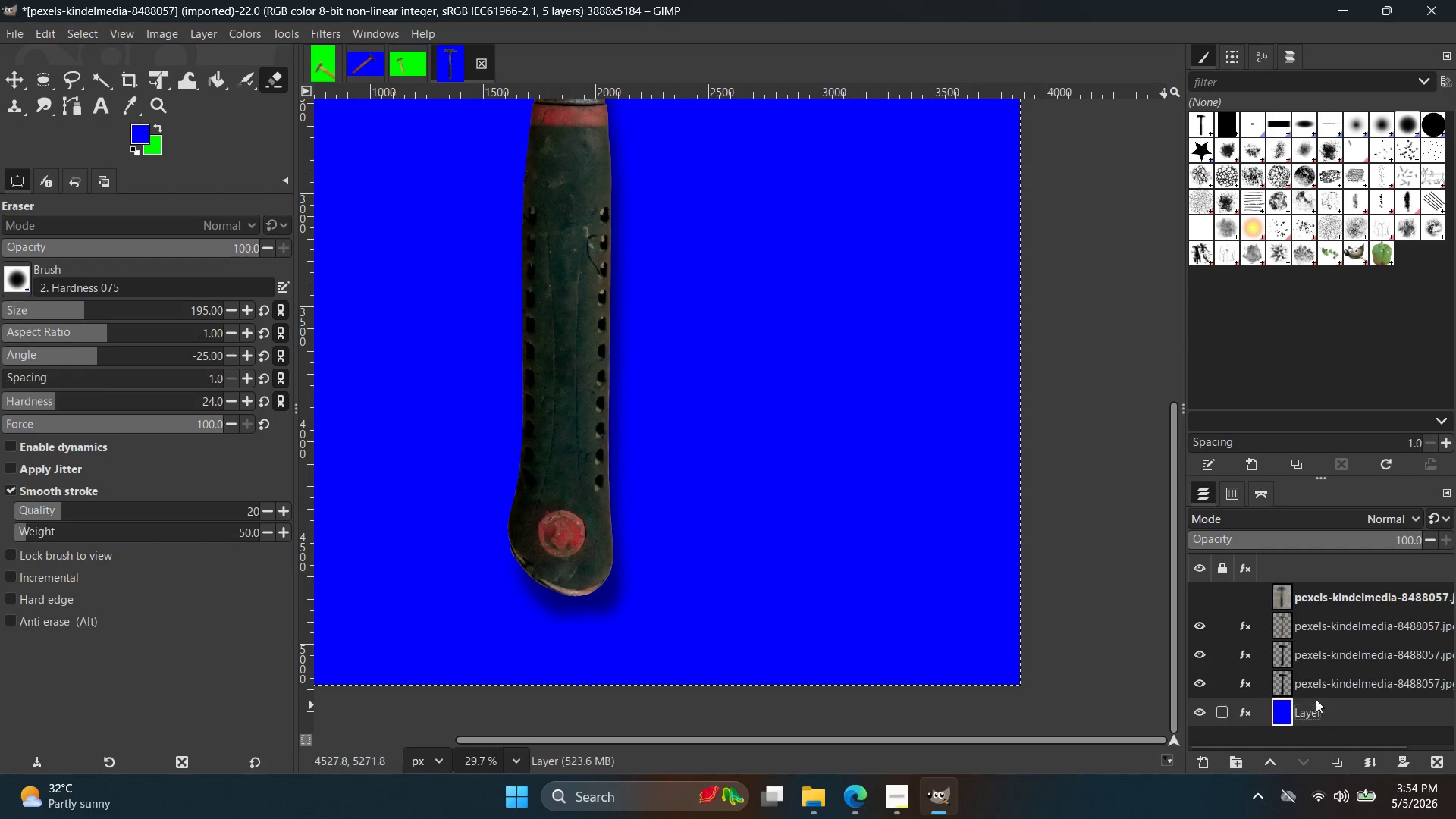 
hold_key(key=ControlLeft, duration=2.02)
scroll: coordinate [821, 512], scroll_direction: down, amount: 8.0
 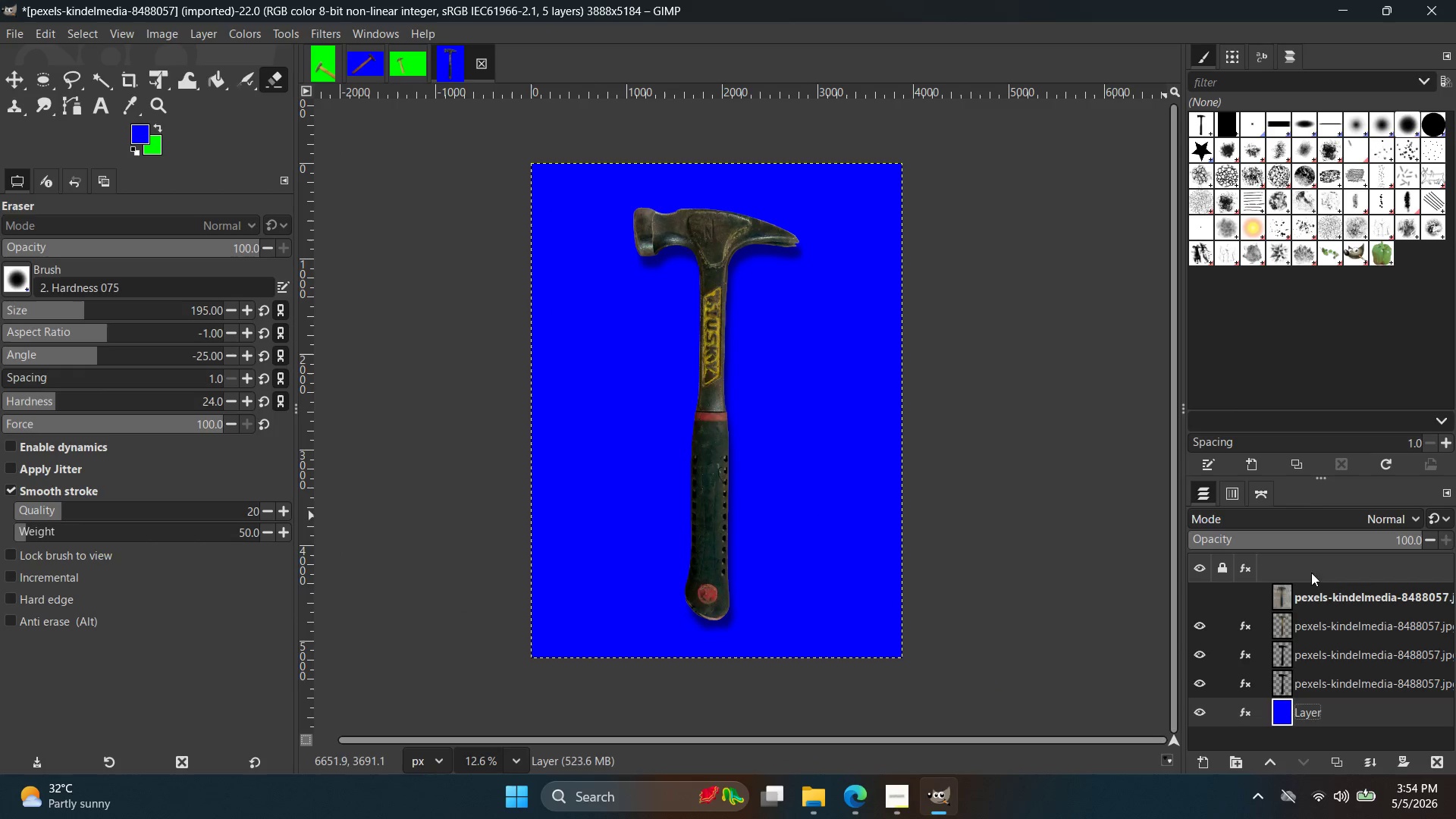 
left_click_drag(start_coordinate=[1373, 669], to_coordinate=[1373, 674])
 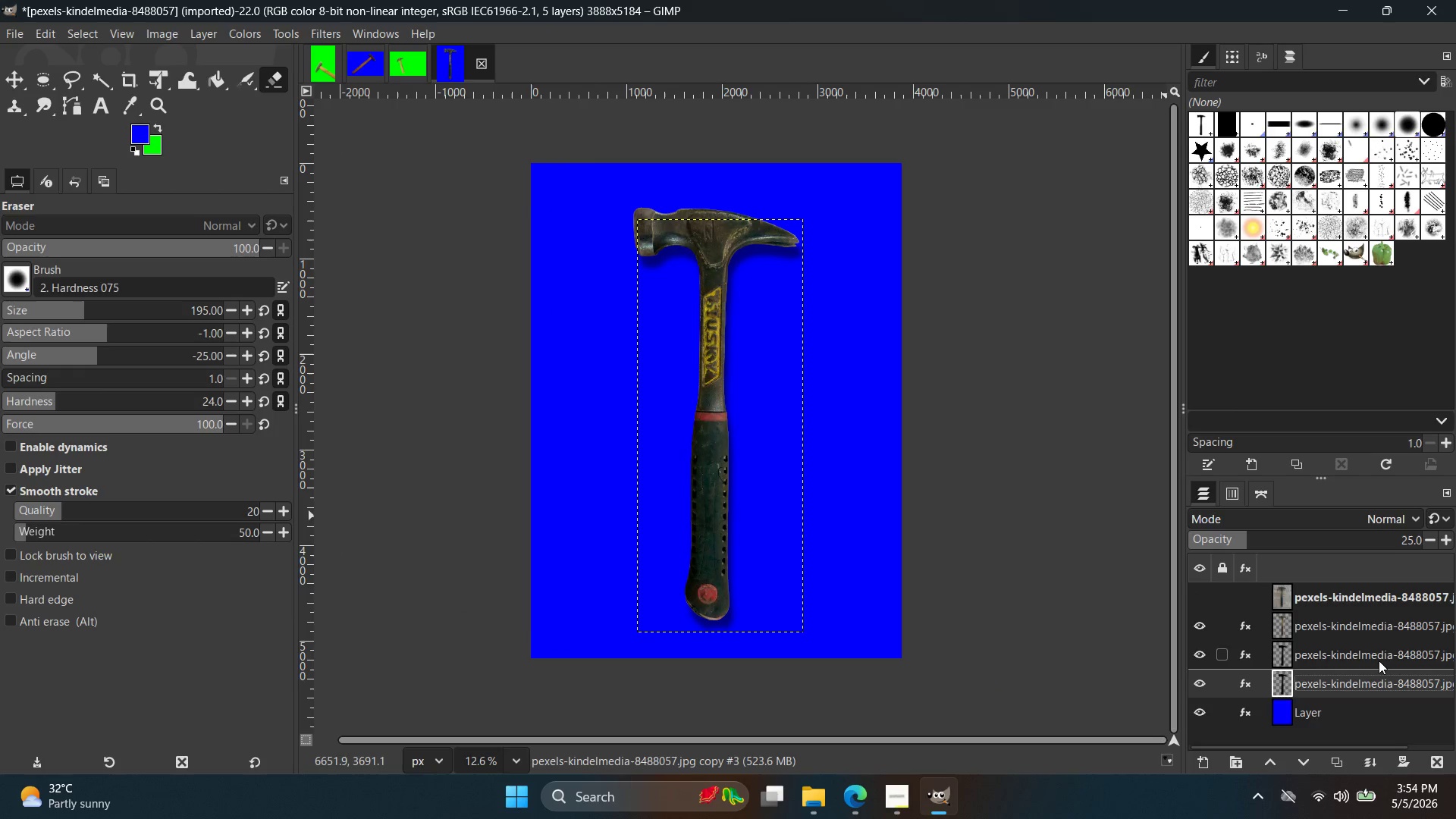 
double_click([1379, 661])
 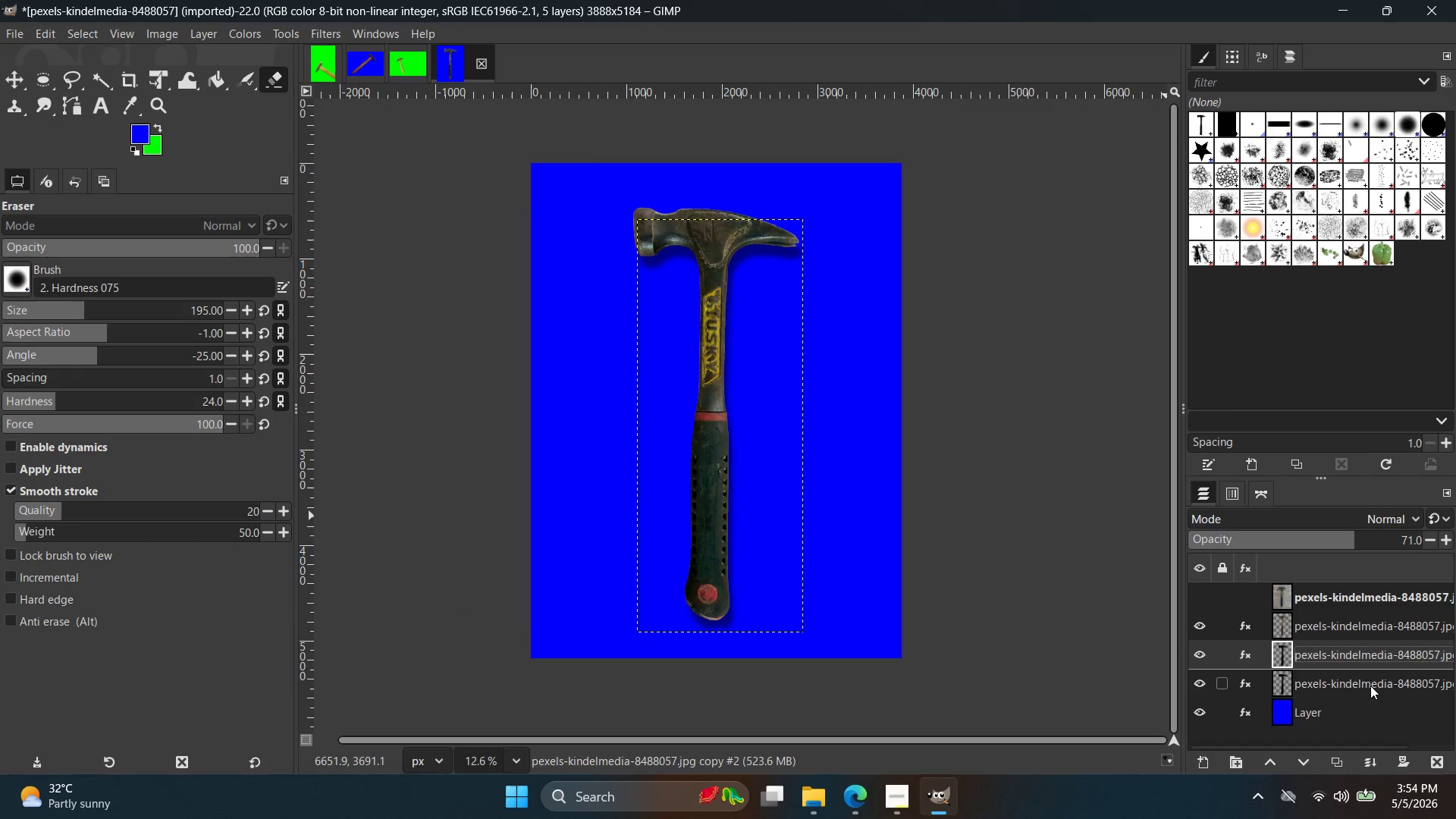 
left_click([1116, 576])
 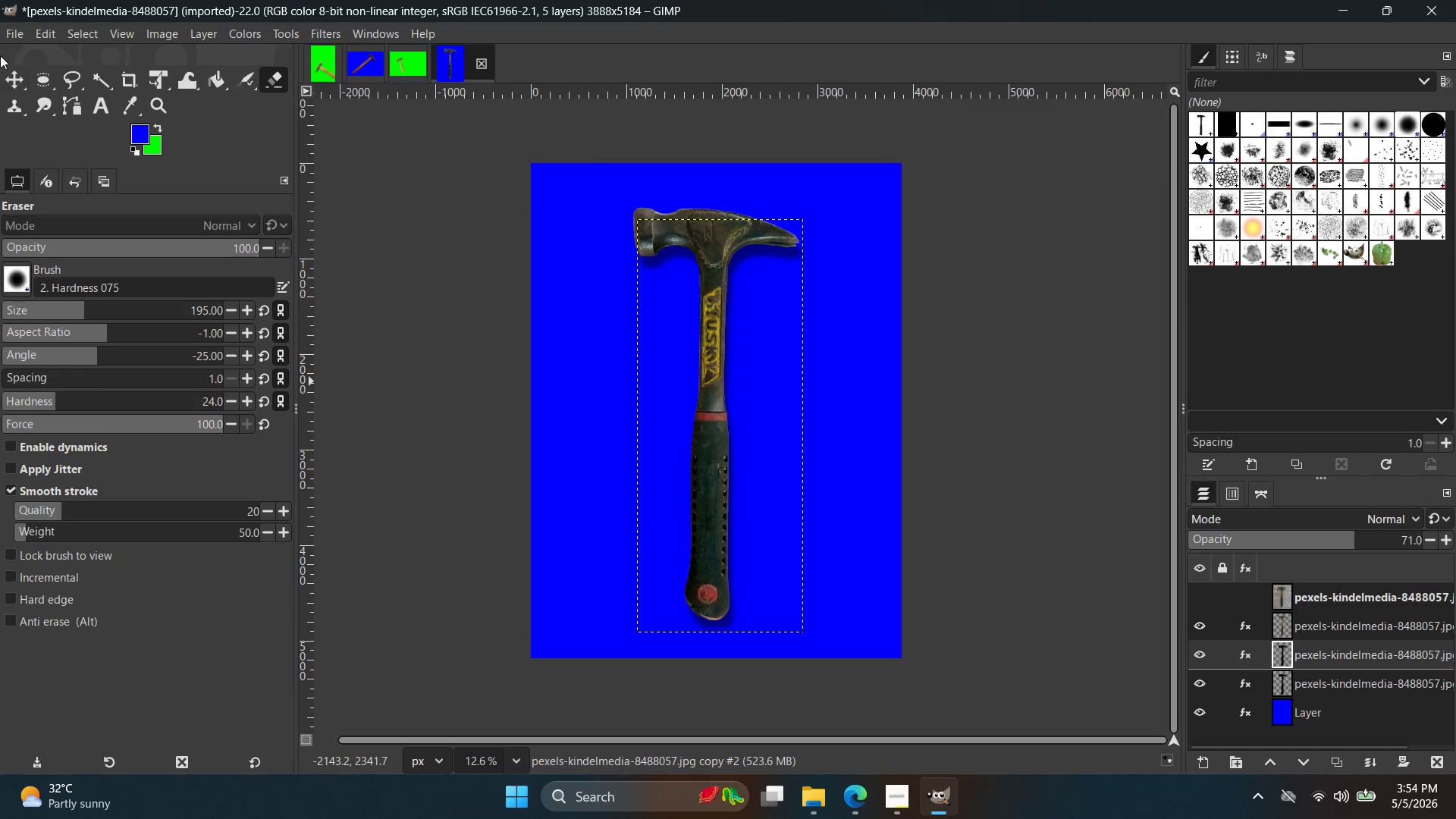 
left_click([8, 78])
 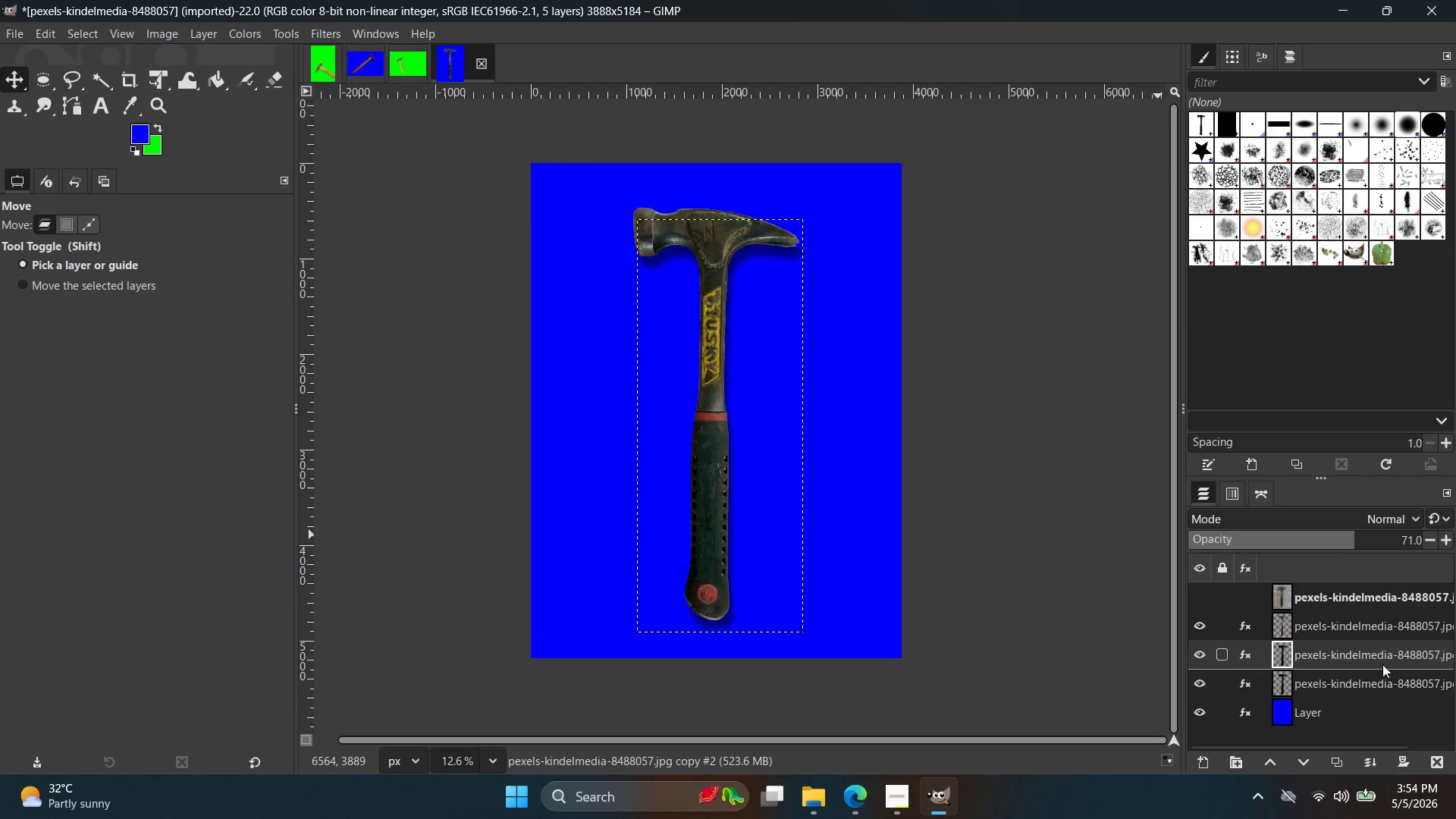 
left_click([1371, 697])
 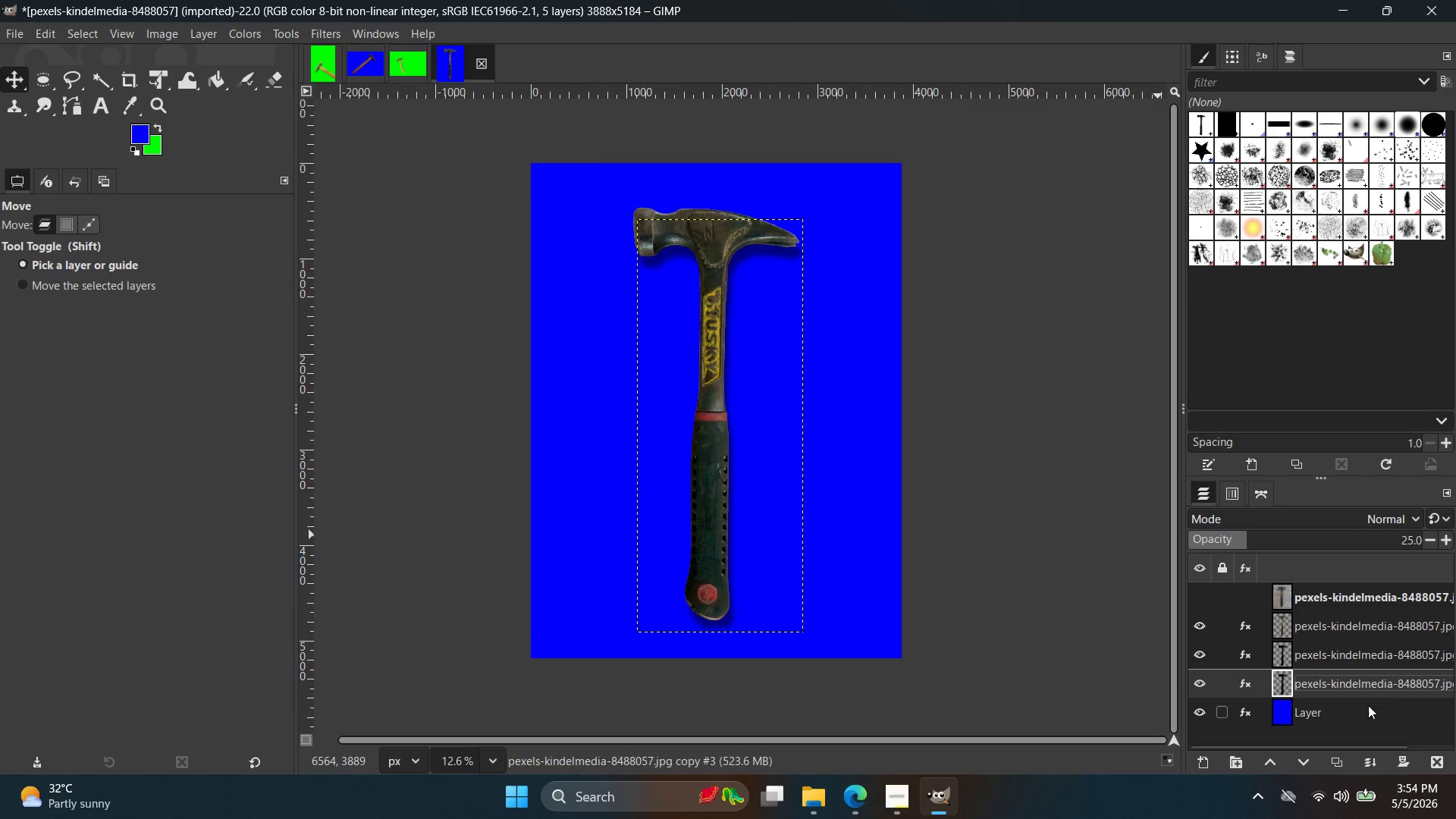 
left_click([1357, 716])
 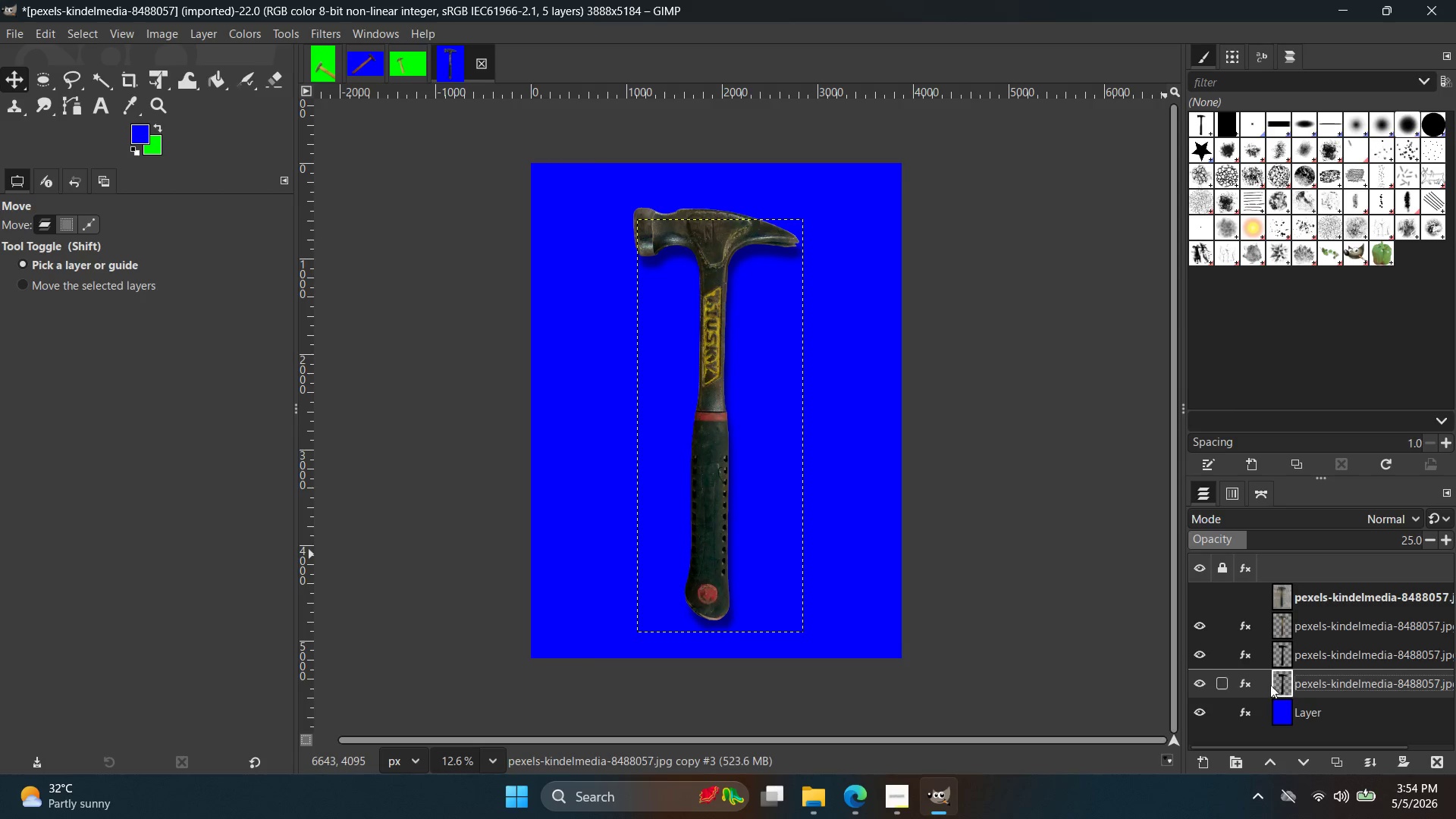 
left_click([1226, 651])
 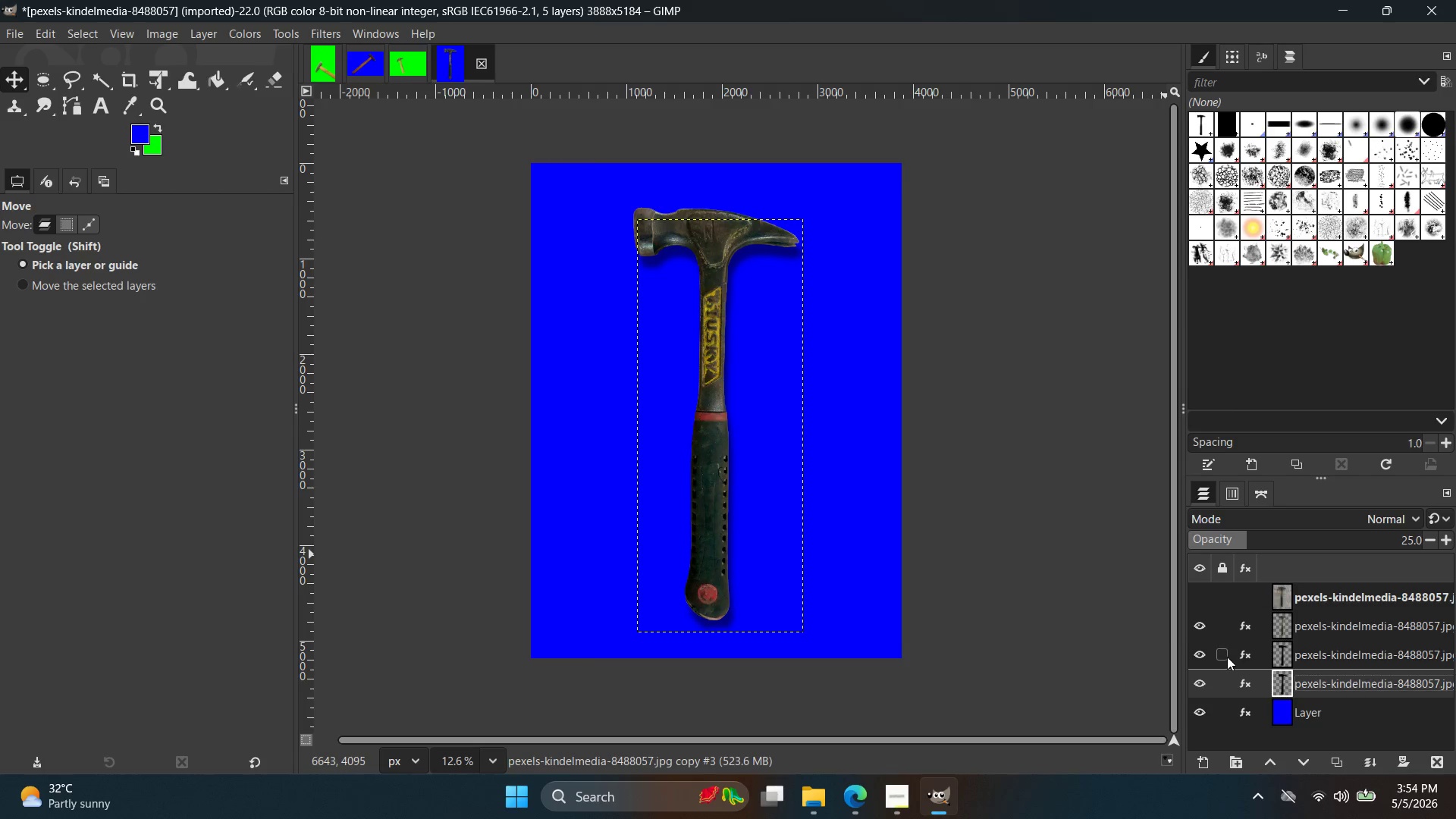 
left_click([1200, 651])
 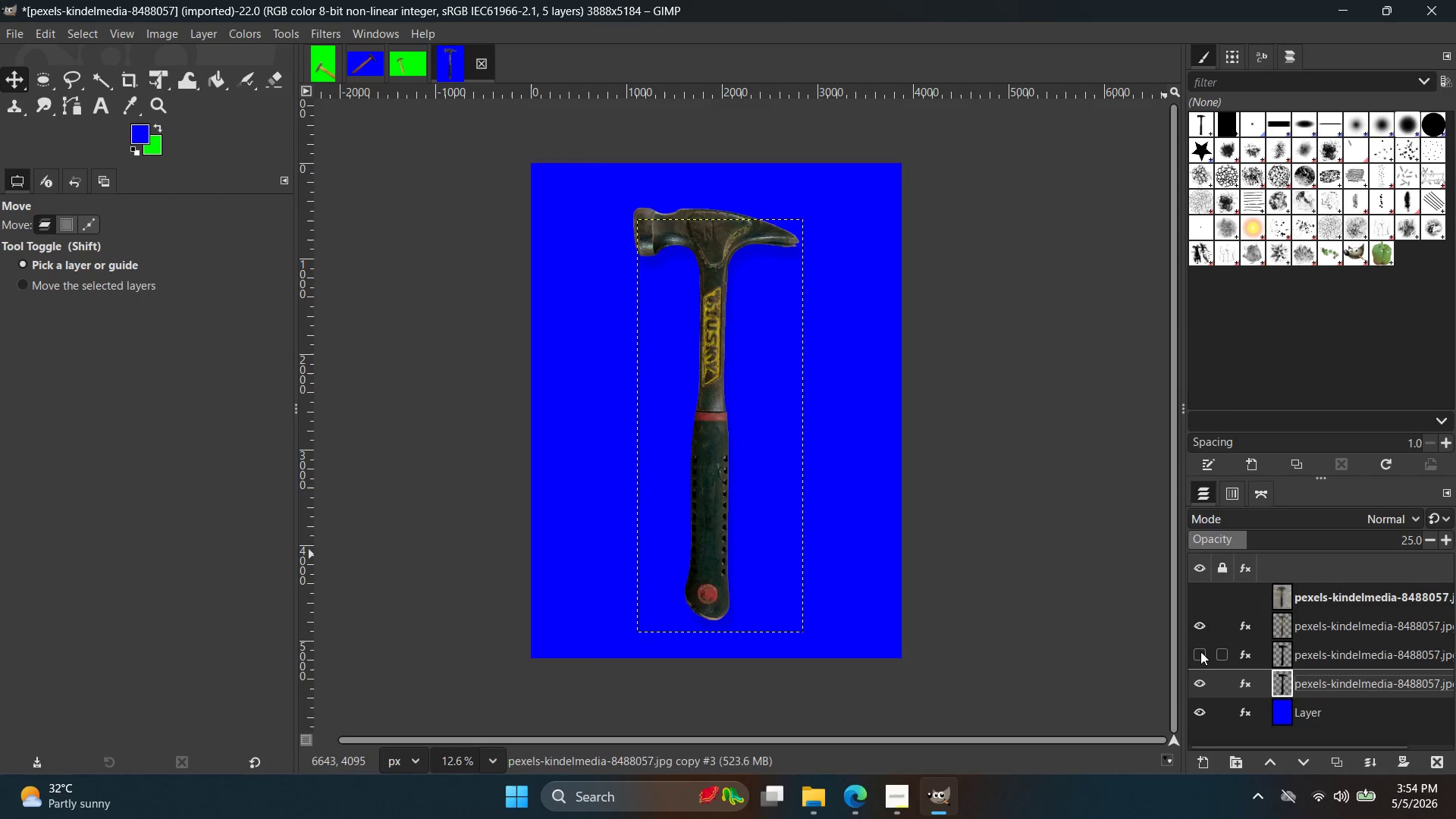 
left_click([1200, 650])
 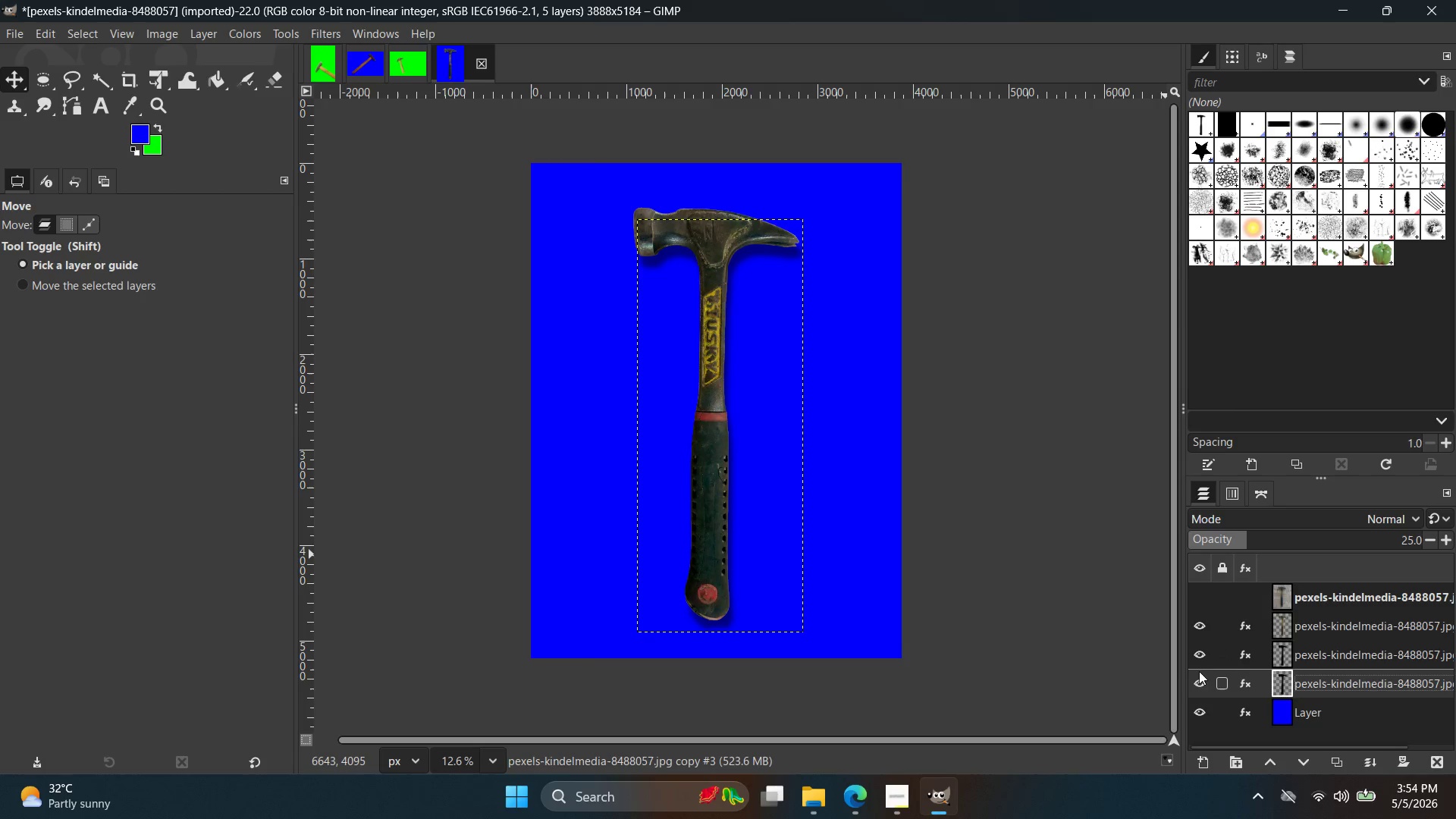 
left_click([1194, 685])
 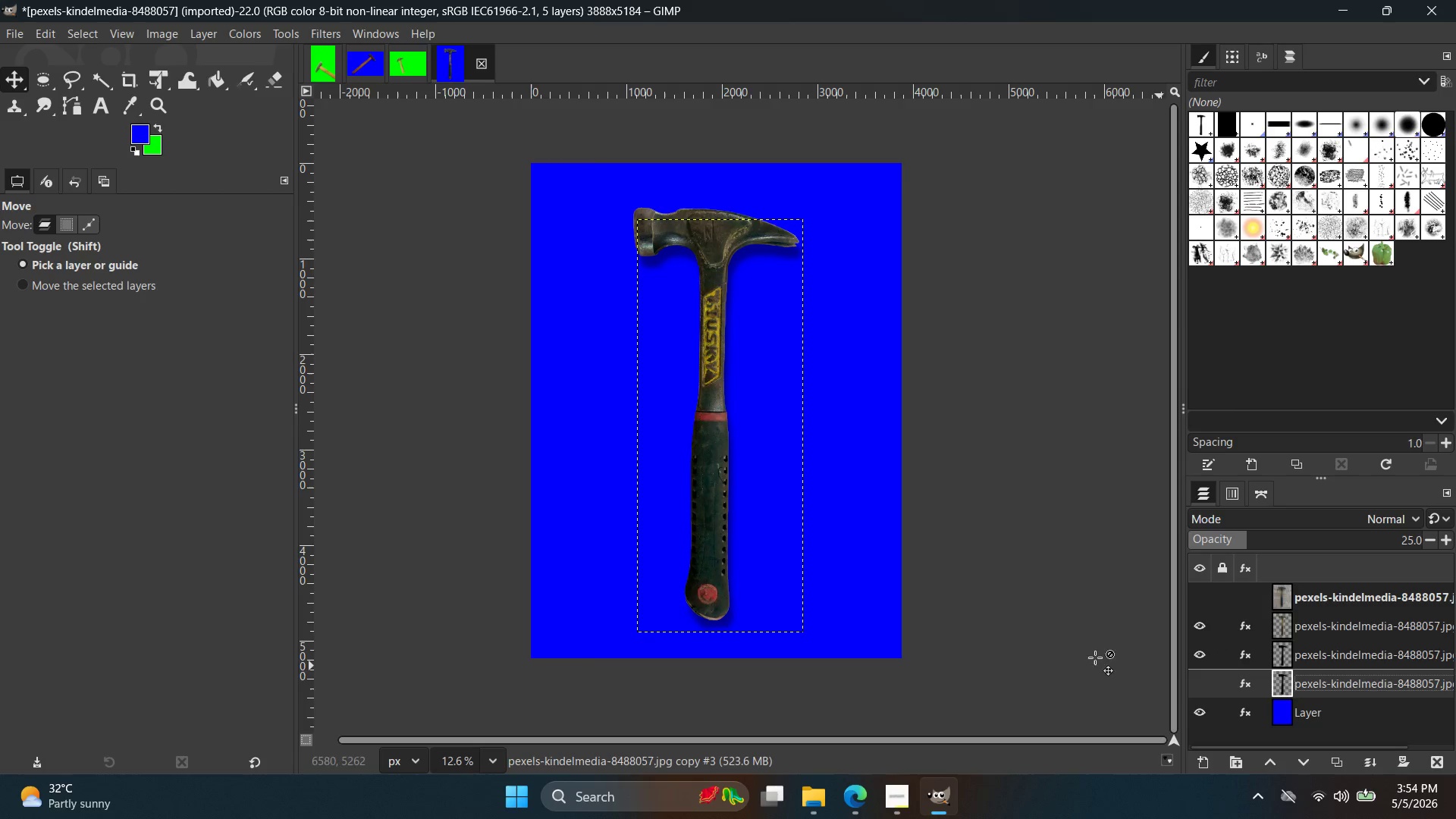 
hold_key(key=ControlLeft, duration=1.14)
scroll: coordinate [773, 637], scroll_direction: up, amount: 9.0
 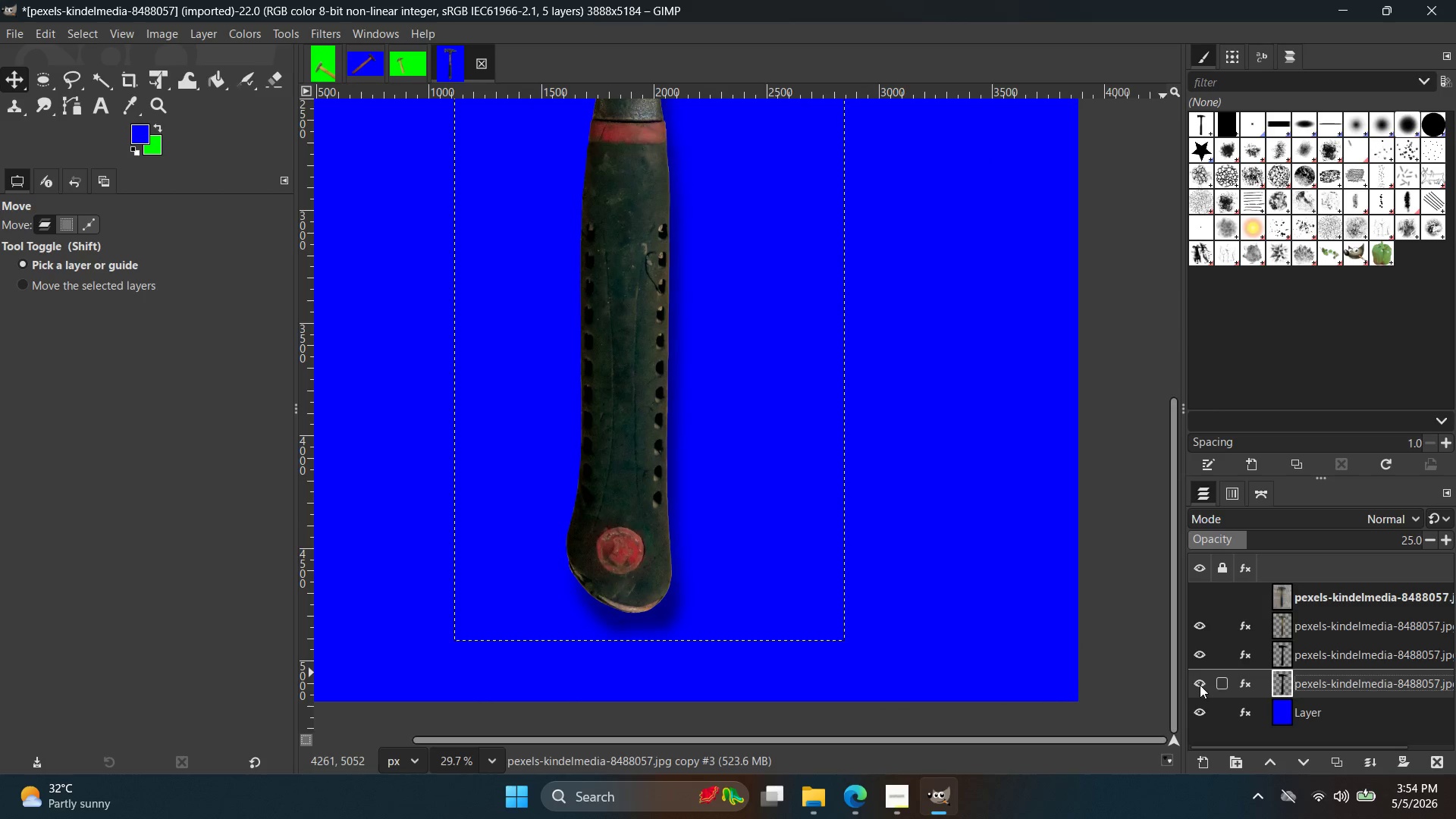 
double_click([1200, 682])
 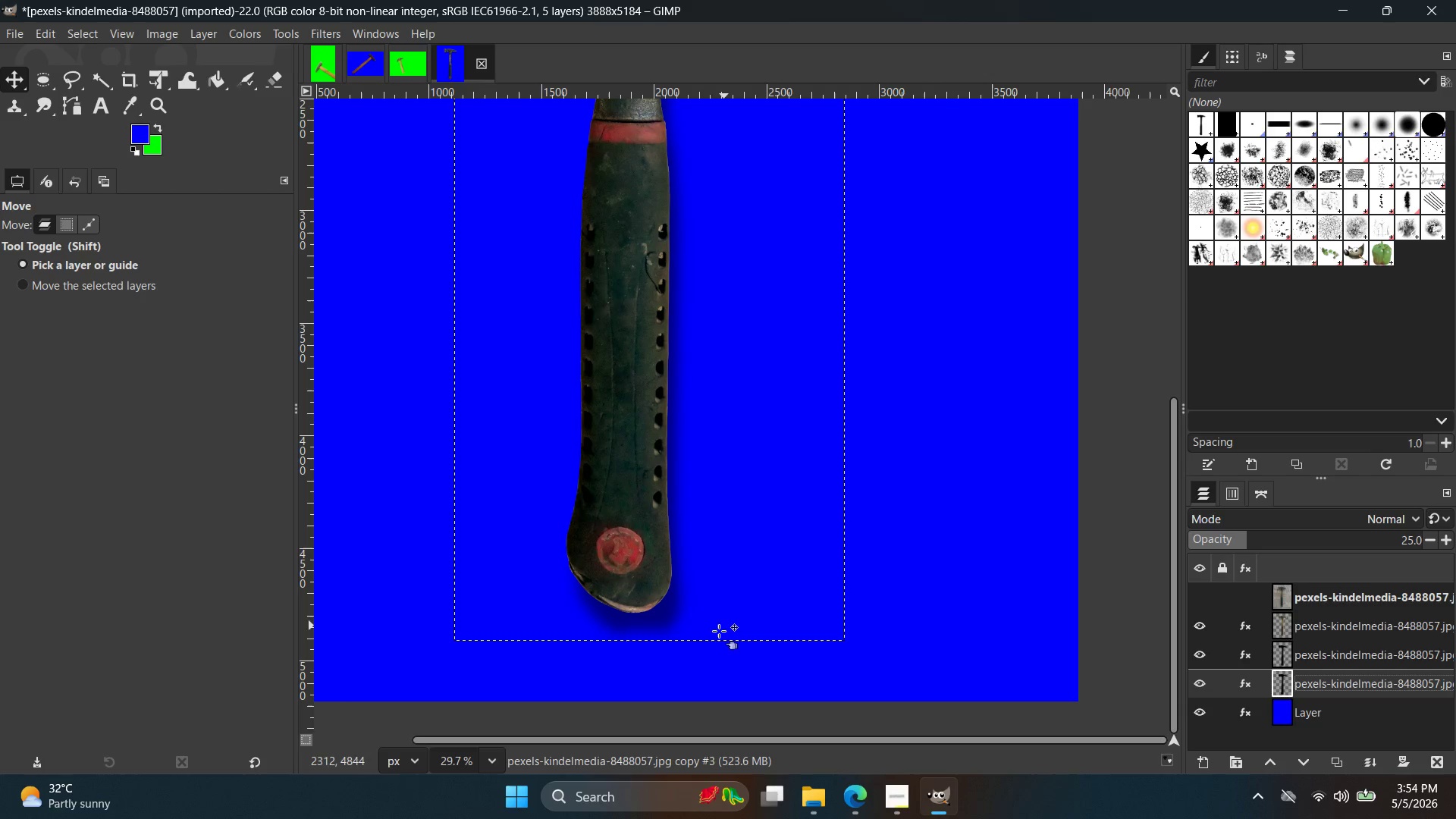 
left_click([1320, 660])
 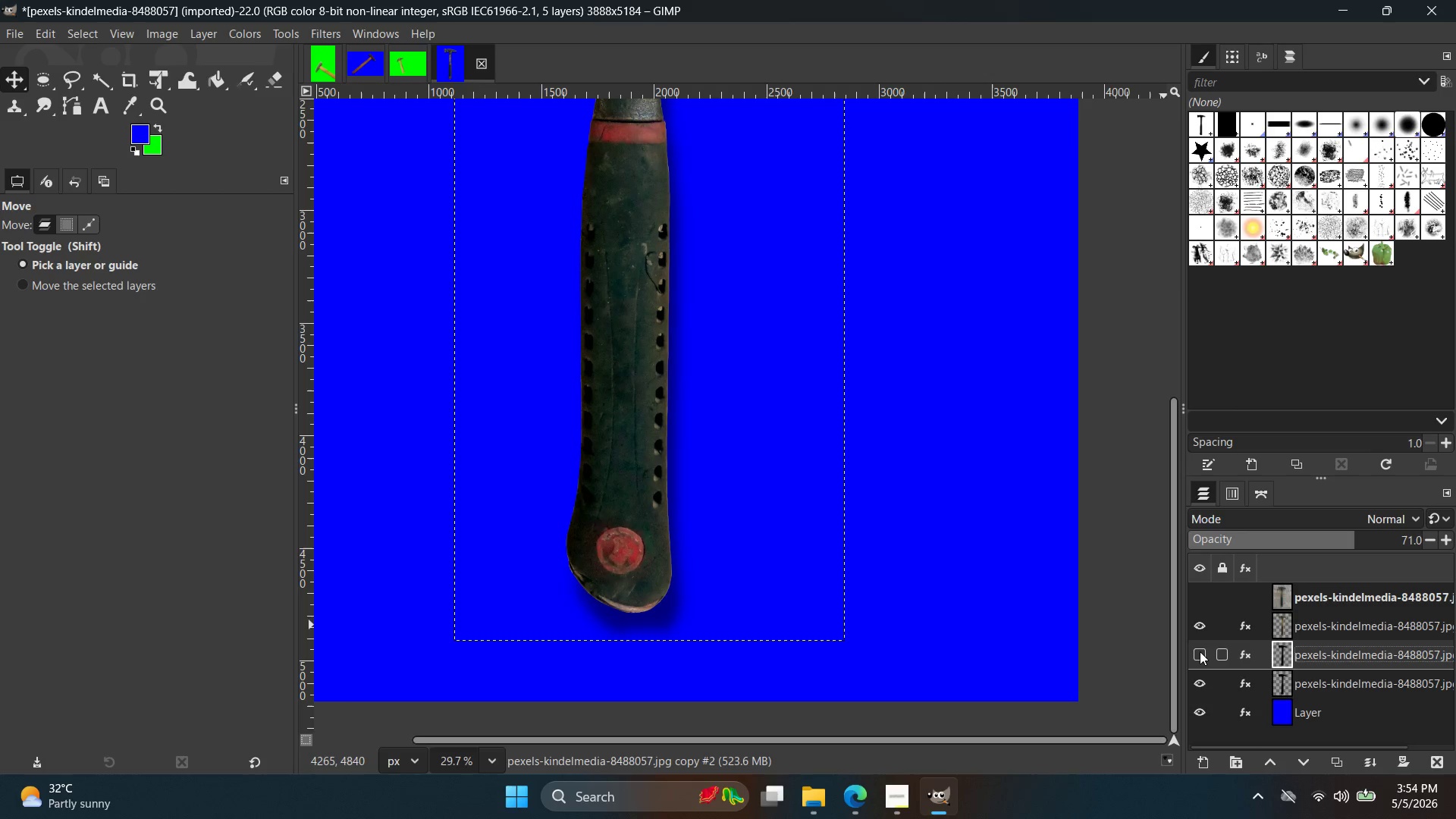 
double_click([1200, 651])
 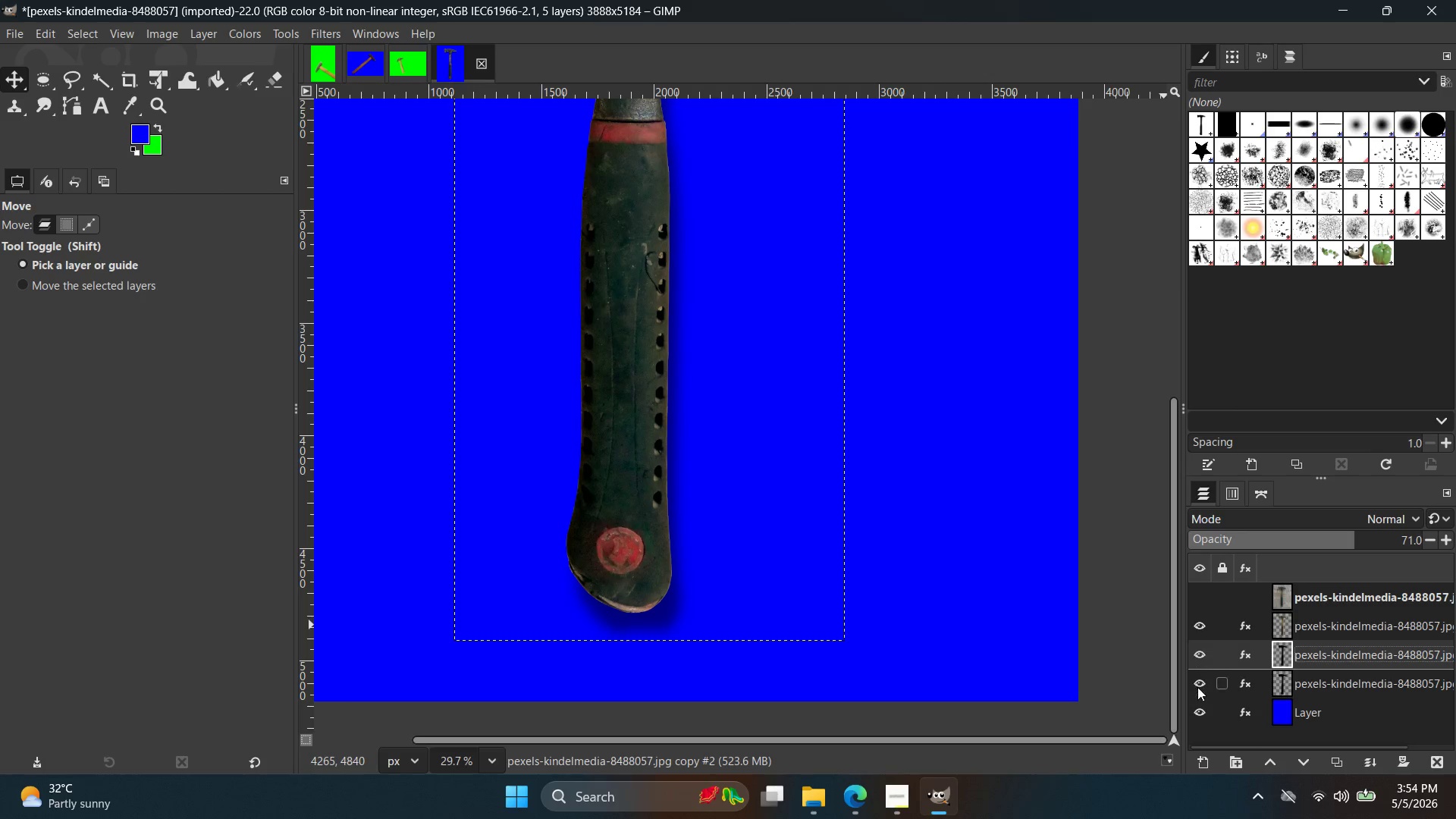 
left_click([1197, 689])
 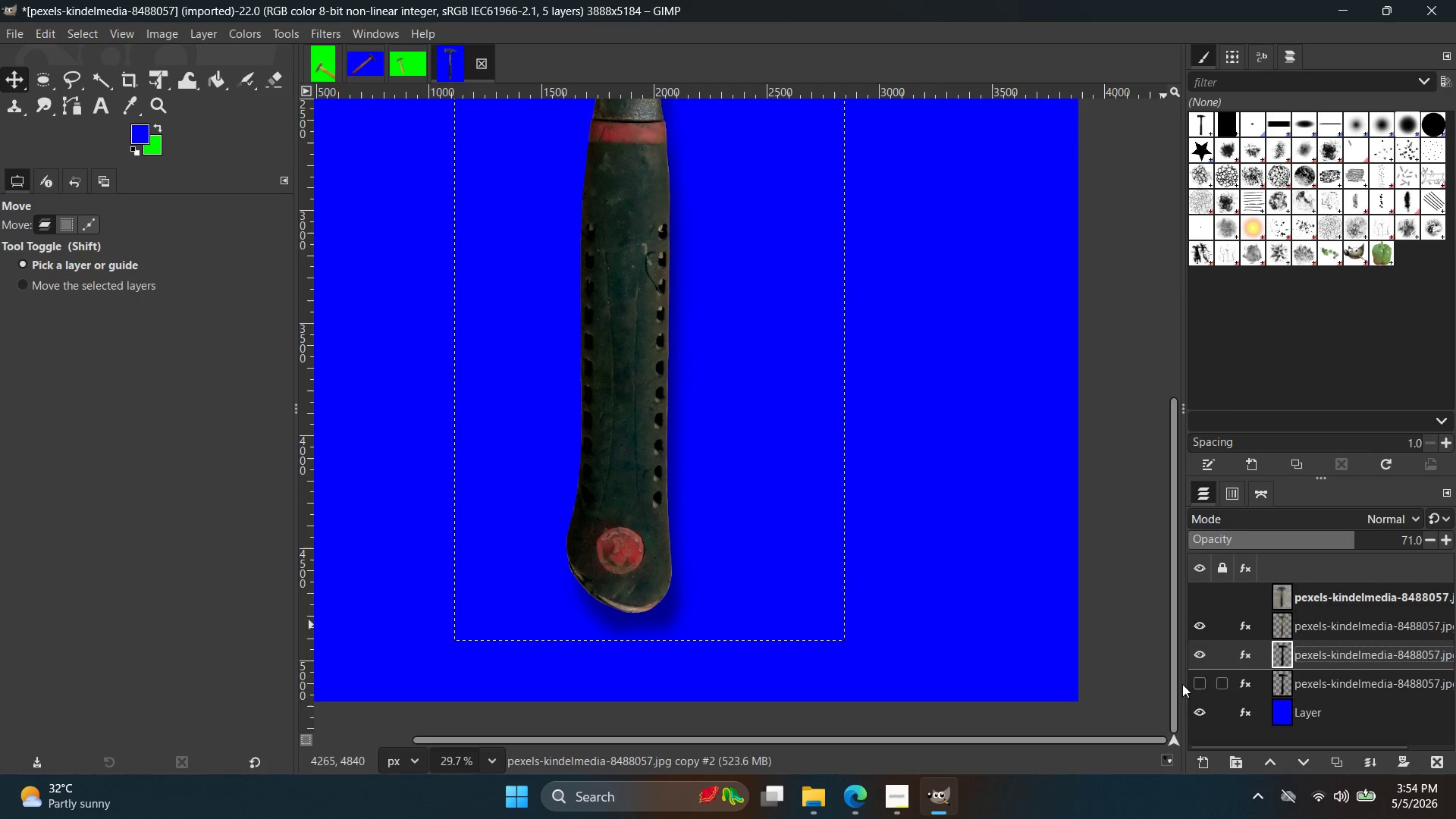 
hold_key(key=ControlLeft, duration=0.86)
scroll: coordinate [695, 637], scroll_direction: up, amount: 11.0
 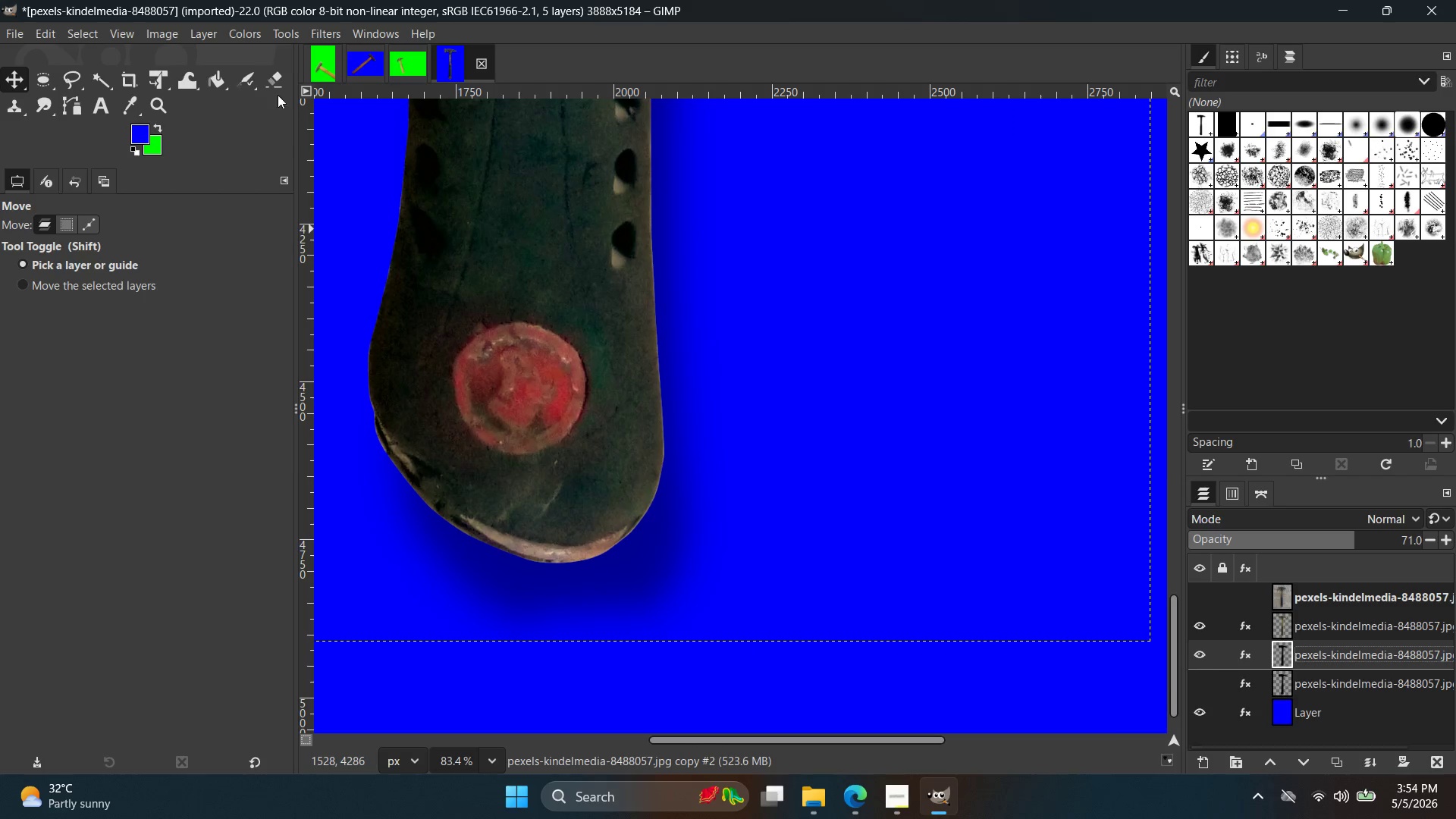 
left_click([271, 71])
 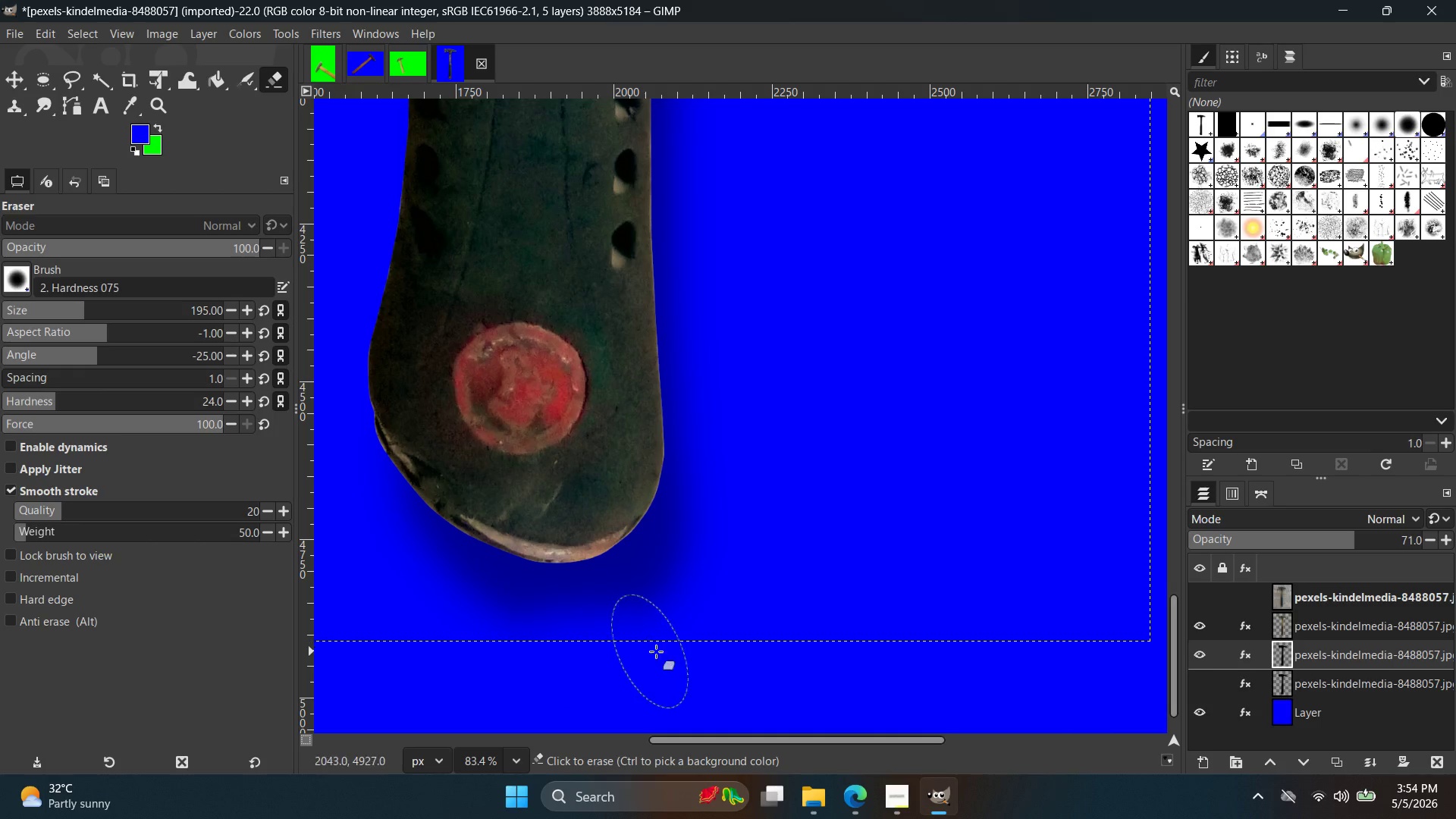 
left_click_drag(start_coordinate=[670, 651], to_coordinate=[711, 629])
 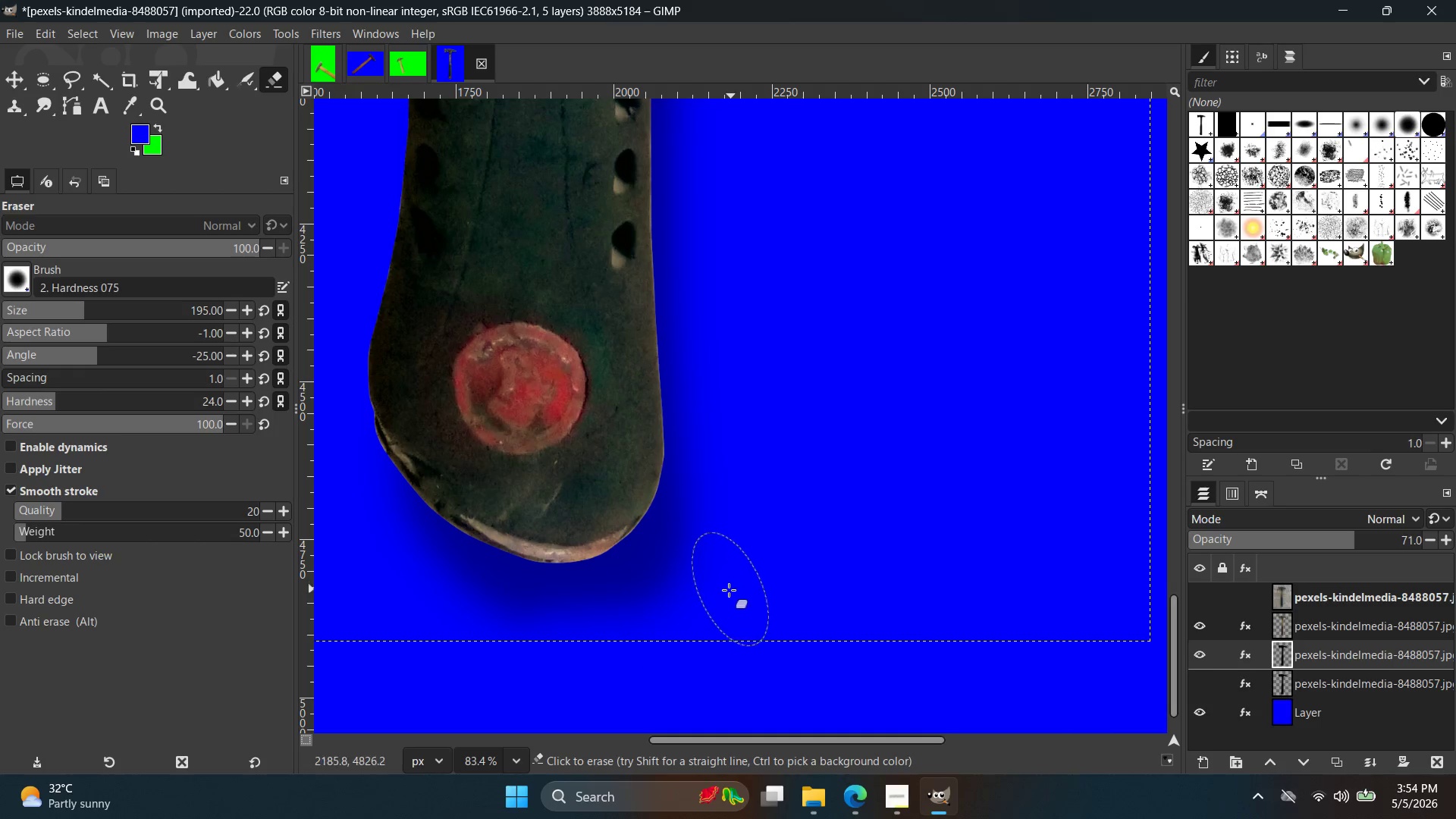 
left_click_drag(start_coordinate=[708, 610], to_coordinate=[397, 641])
 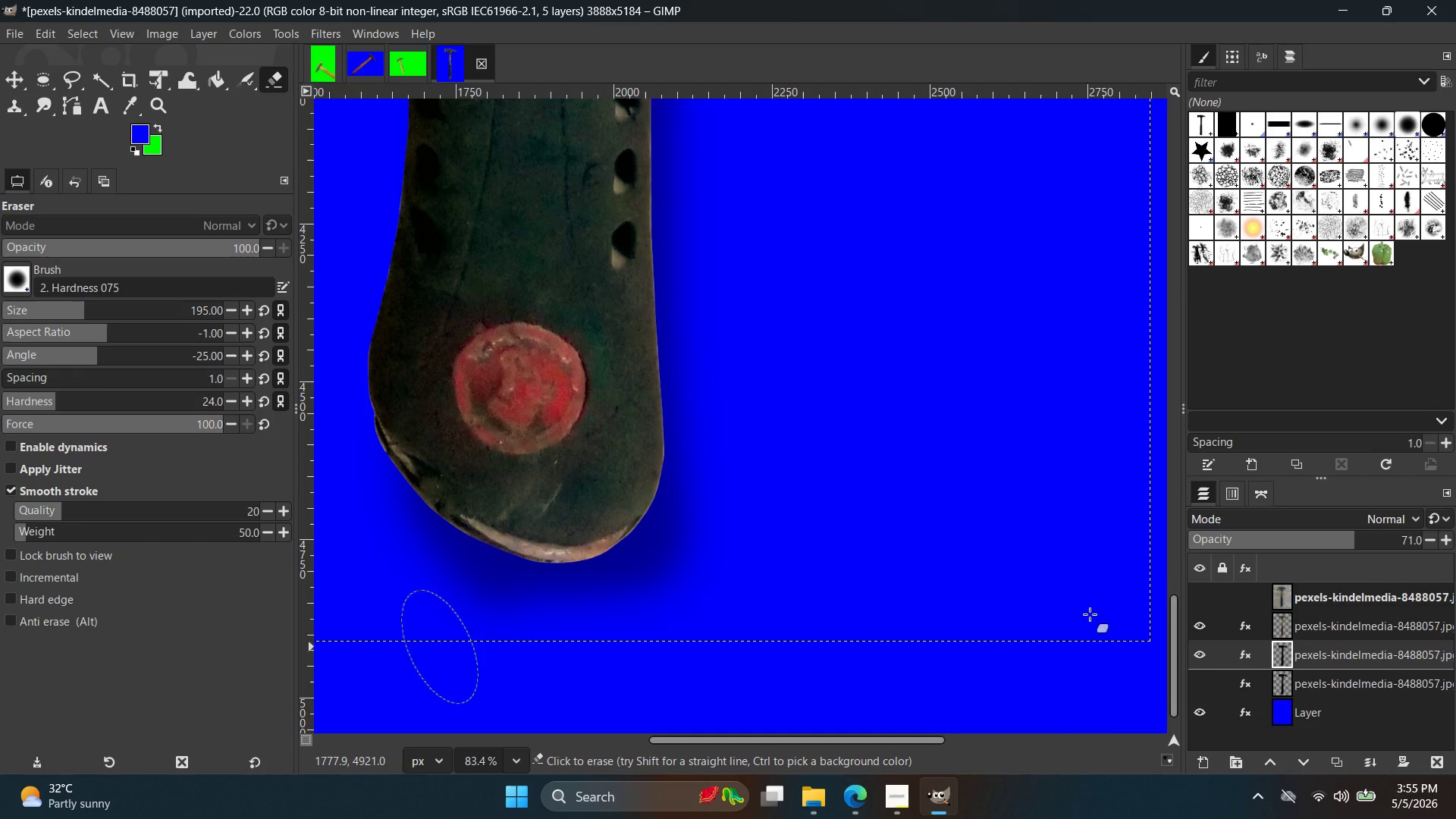 
hold_key(key=ControlLeft, duration=1.45)
scroll: coordinate [876, 611], scroll_direction: down, amount: 11.0
 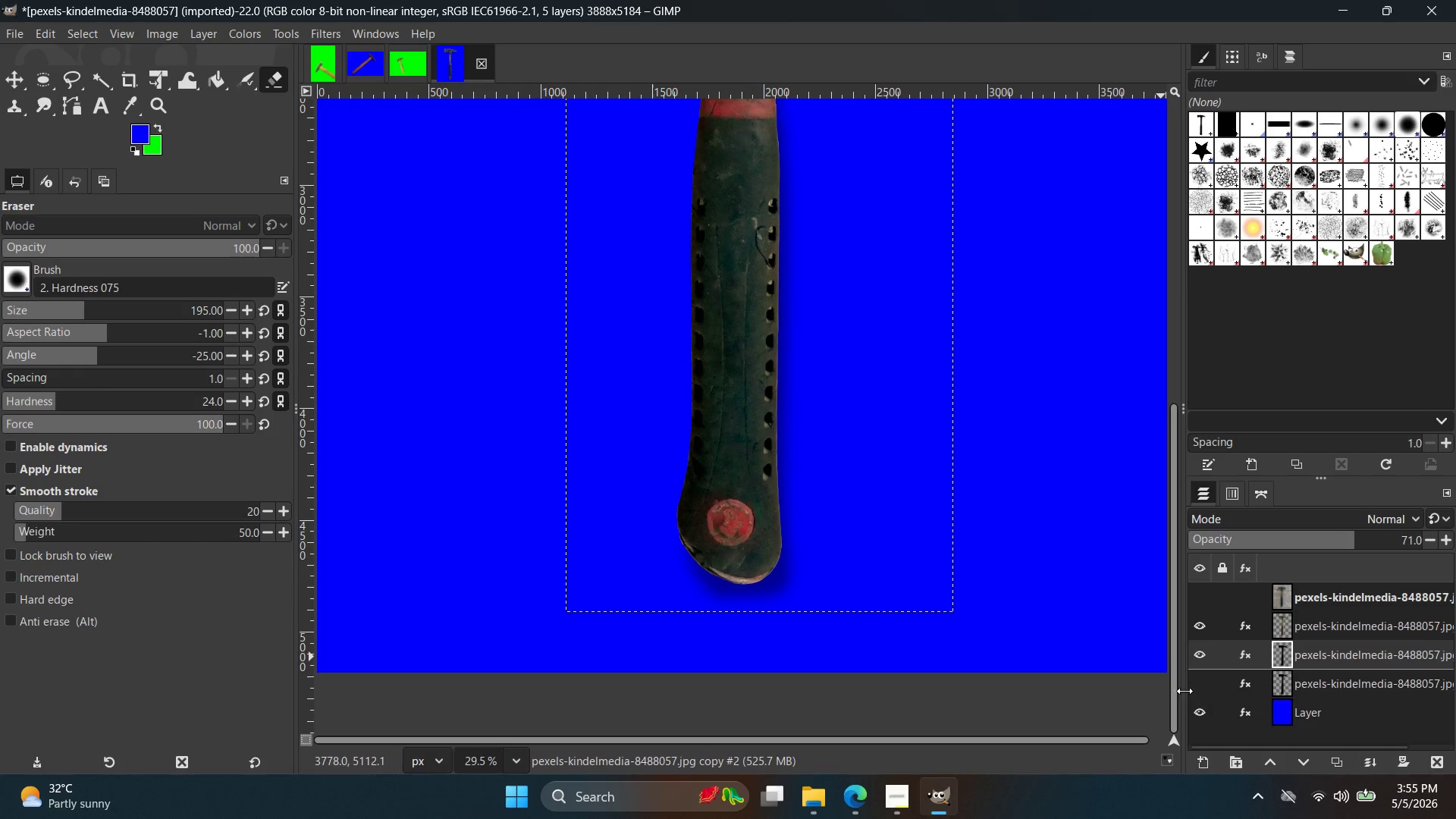 
left_click([1203, 681])
 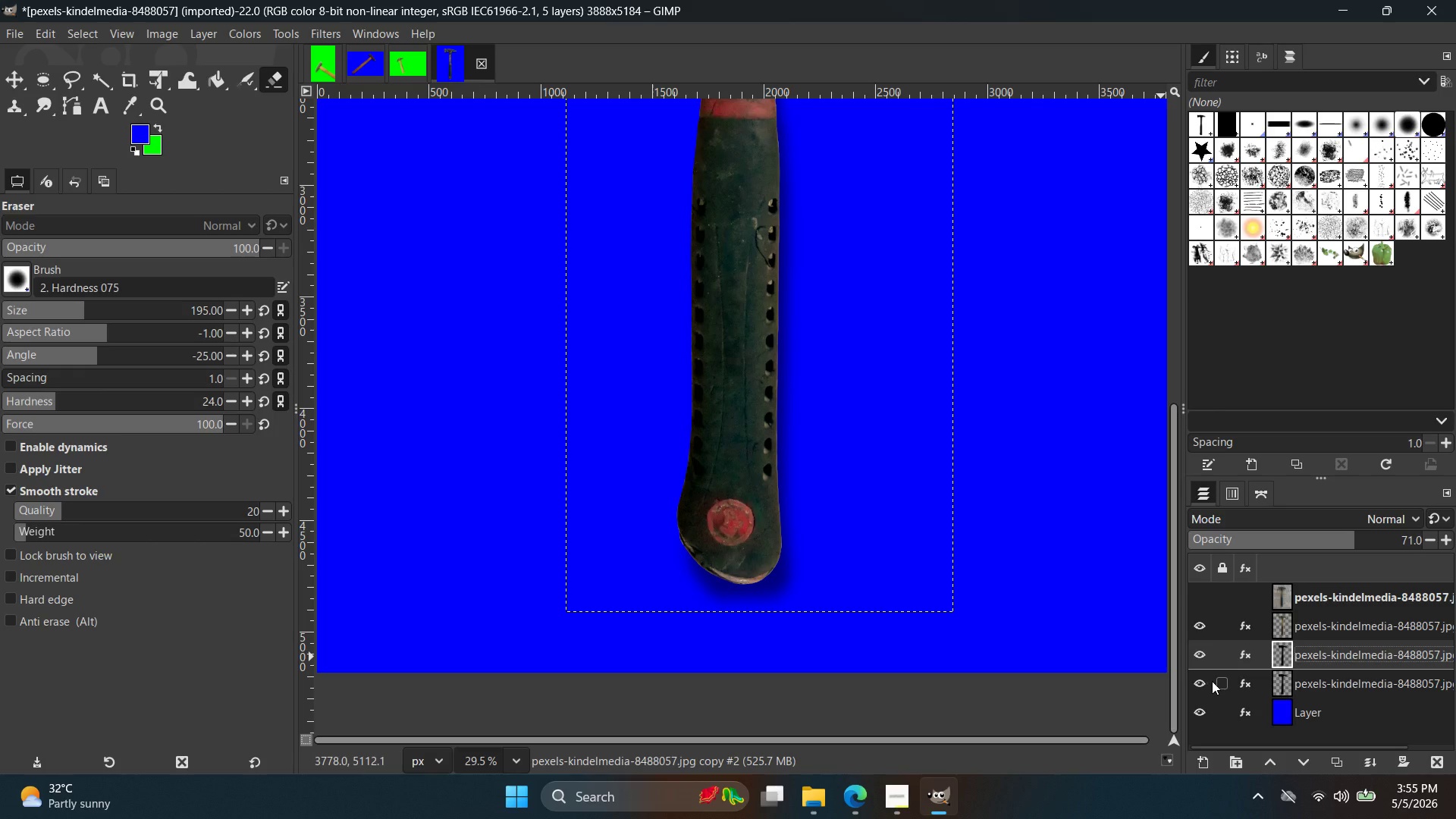 
hold_key(key=ControlLeft, duration=1.34)
scroll: coordinate [930, 617], scroll_direction: down, amount: 7.0
 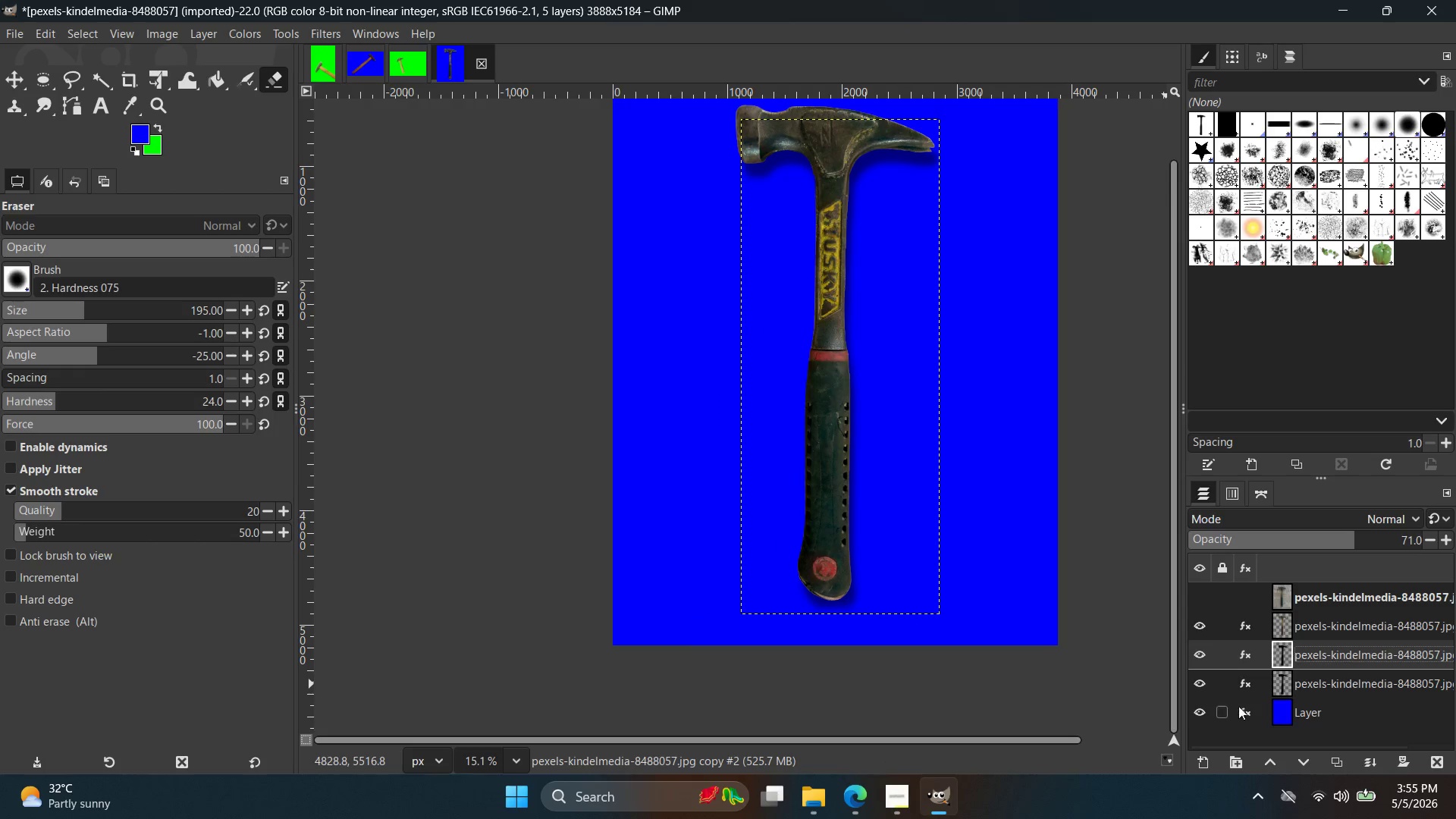 
left_click([1293, 706])
 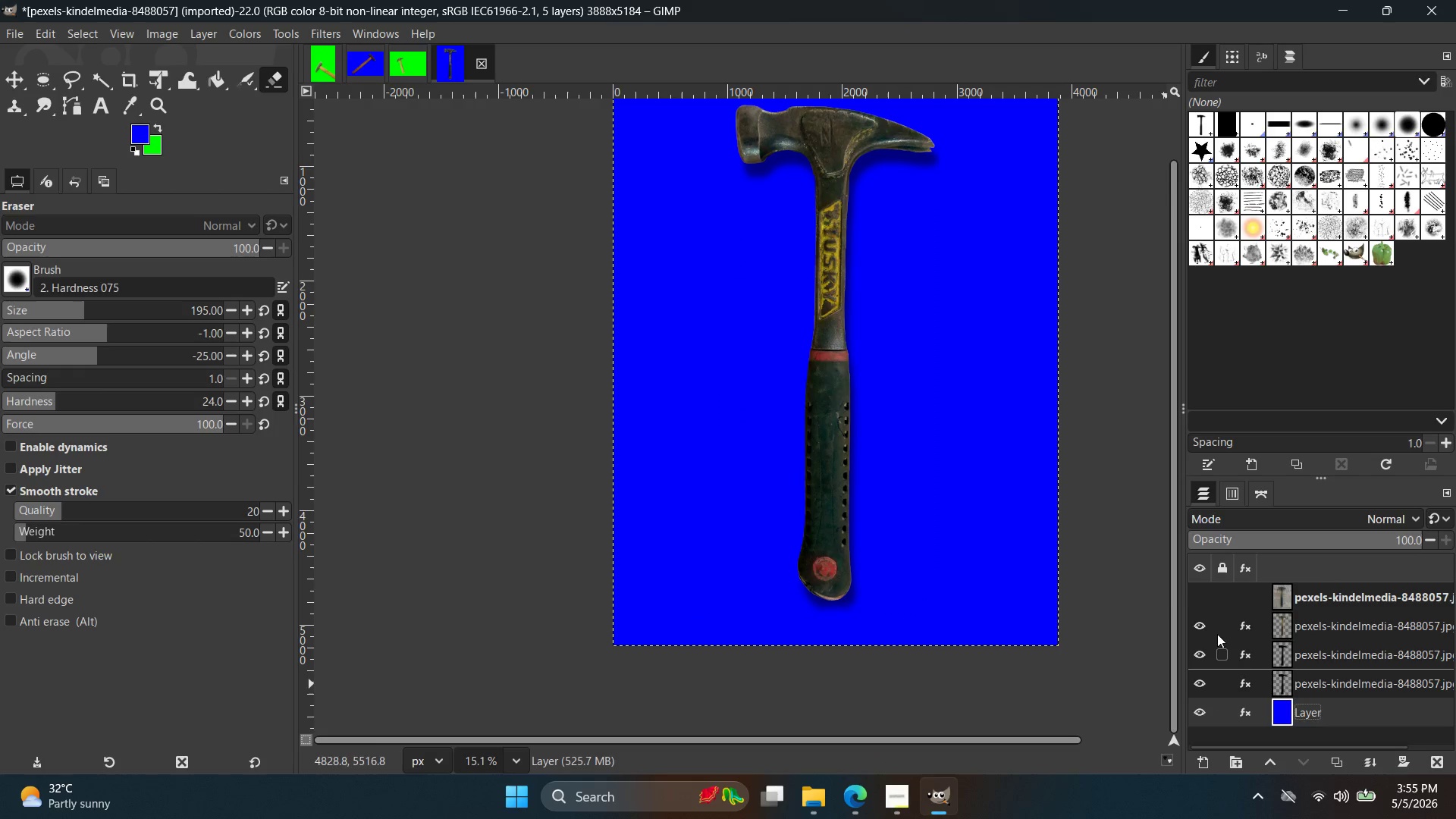 
hold_key(key=ControlLeft, duration=0.34)
scroll: coordinate [1129, 573], scroll_direction: down, amount: 1.0
 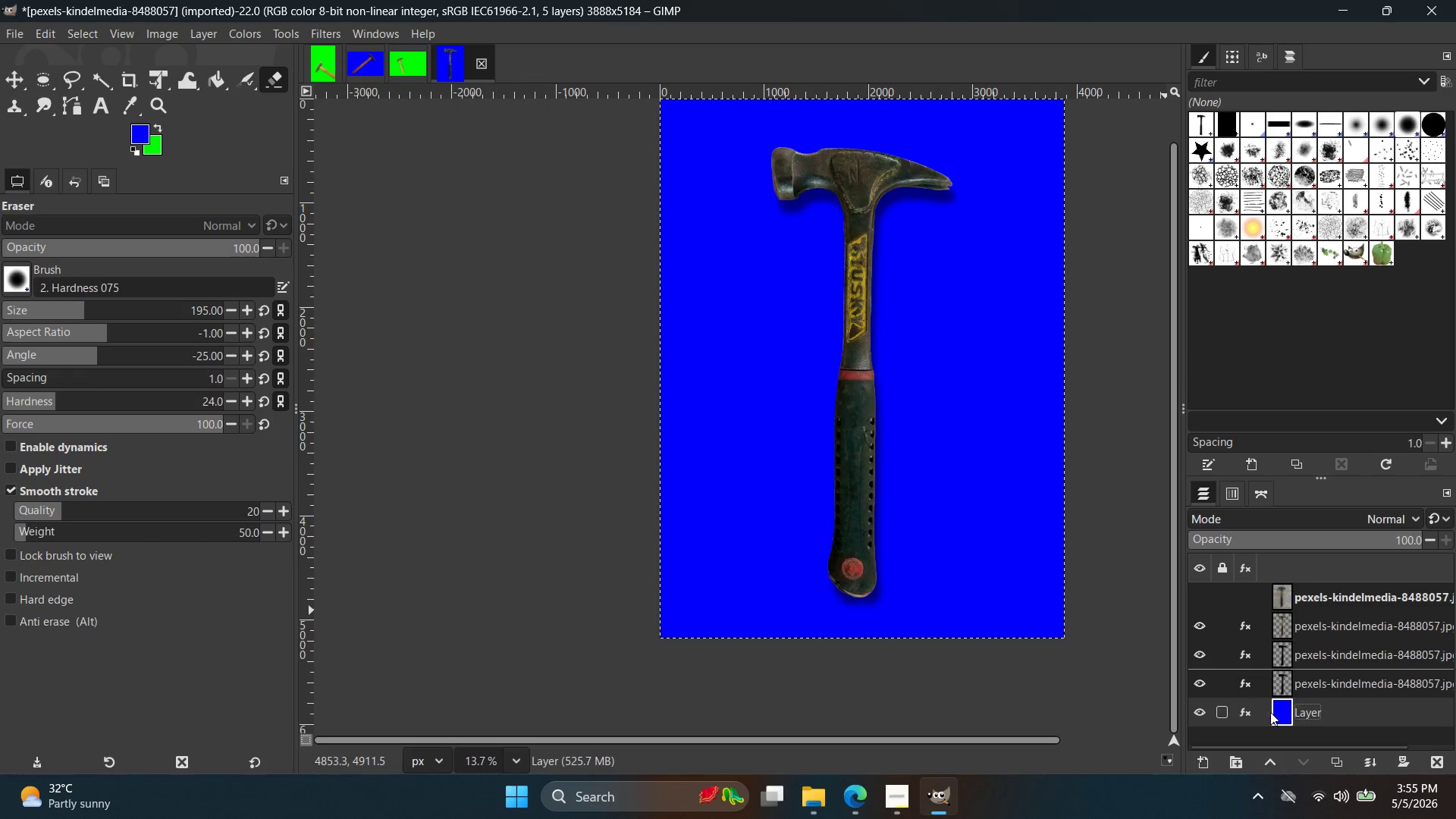 
left_click([1292, 682])
 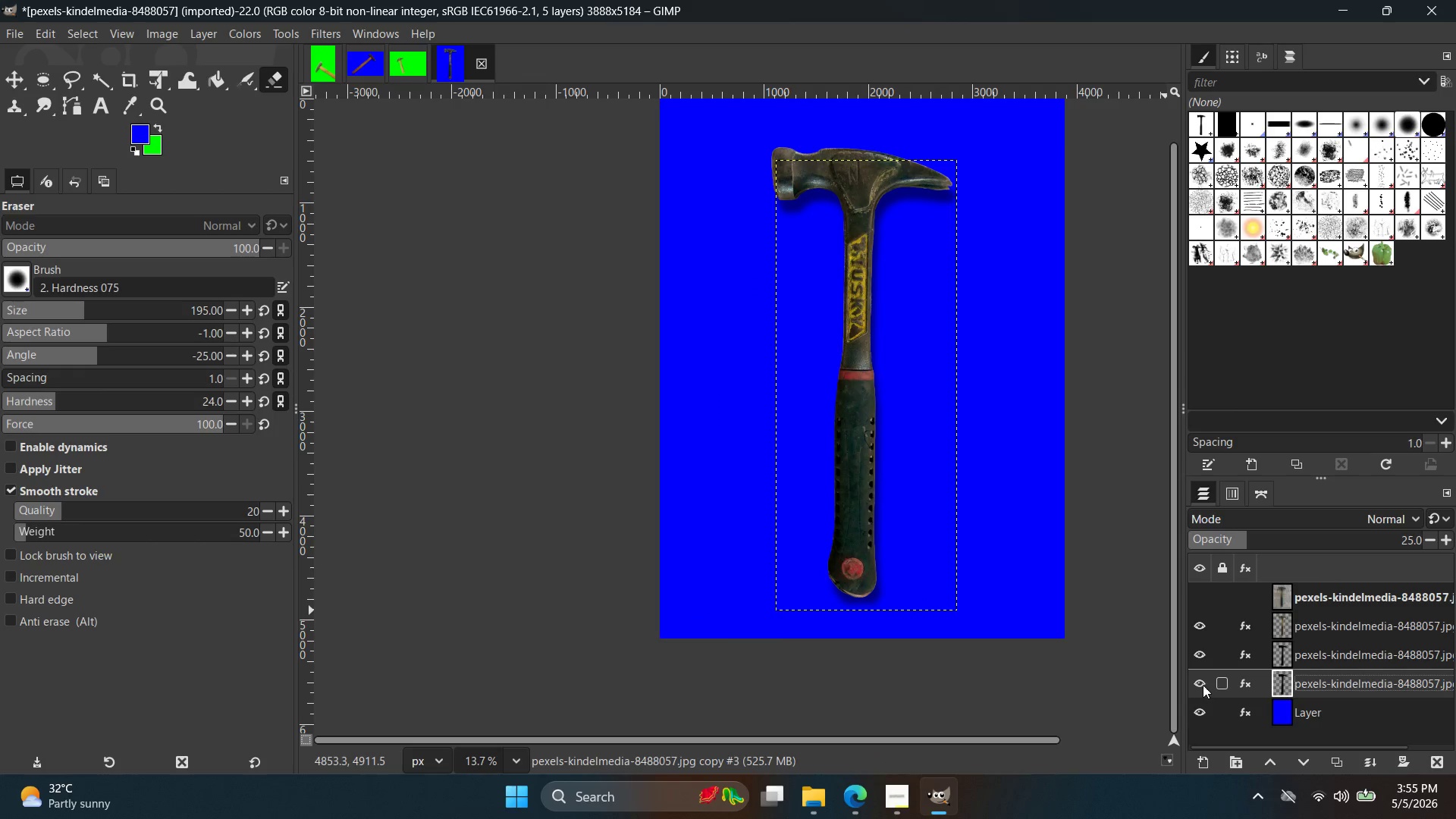 
double_click([1203, 685])
 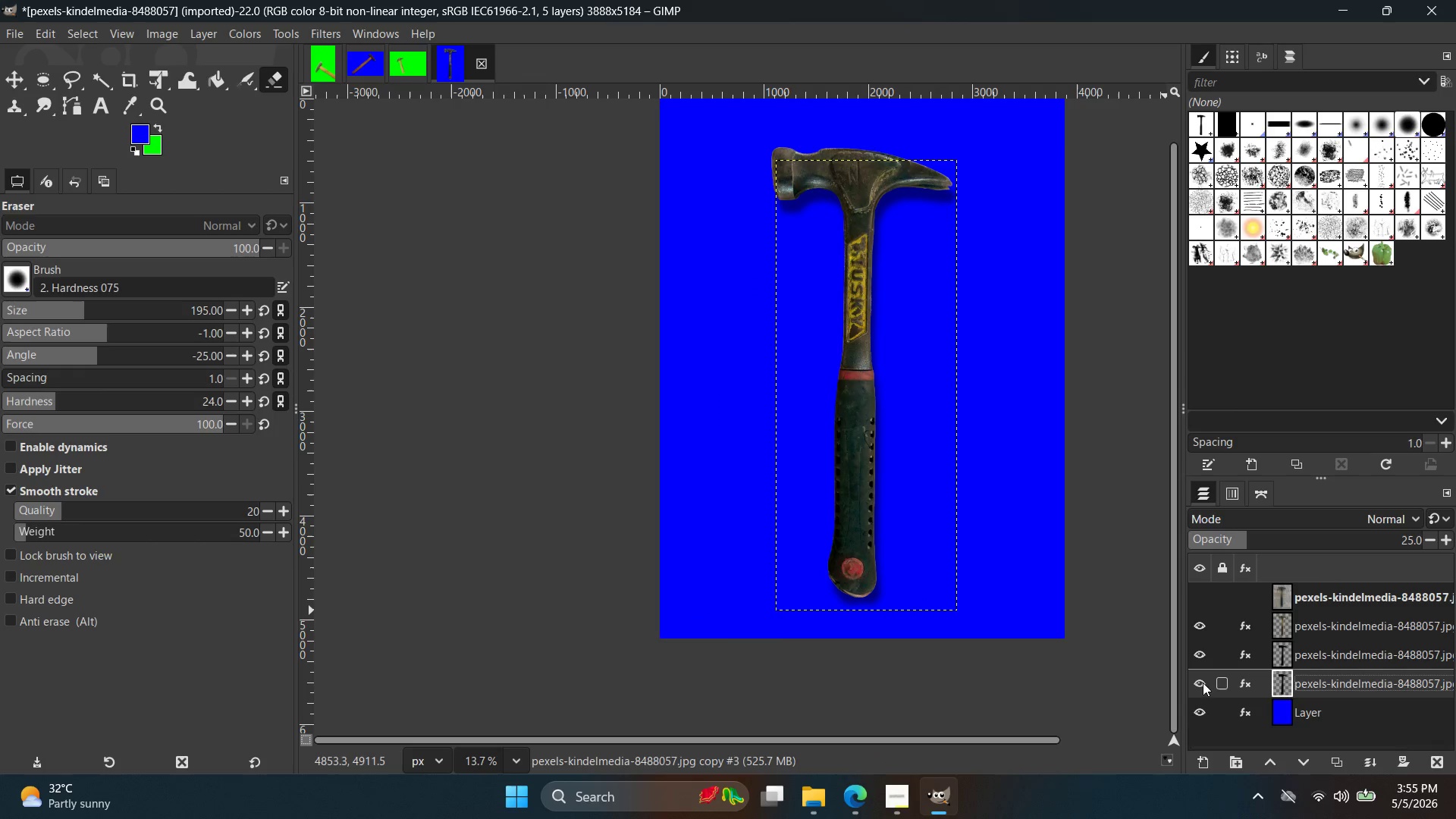 
hold_key(key=ControlLeft, duration=2.0)
scroll: coordinate [752, 585], scroll_direction: up, amount: 15.0
 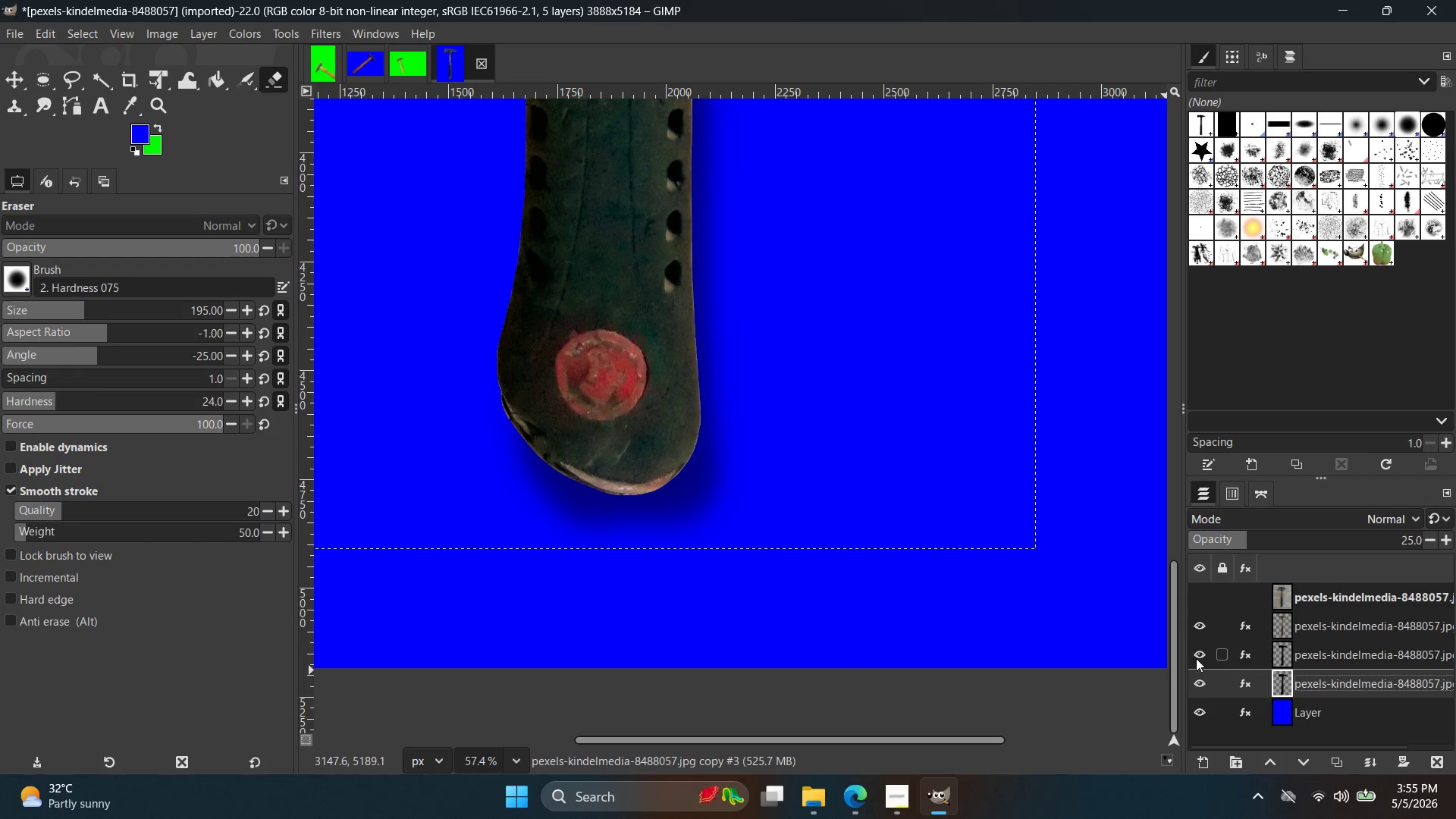 
double_click([1196, 657])
 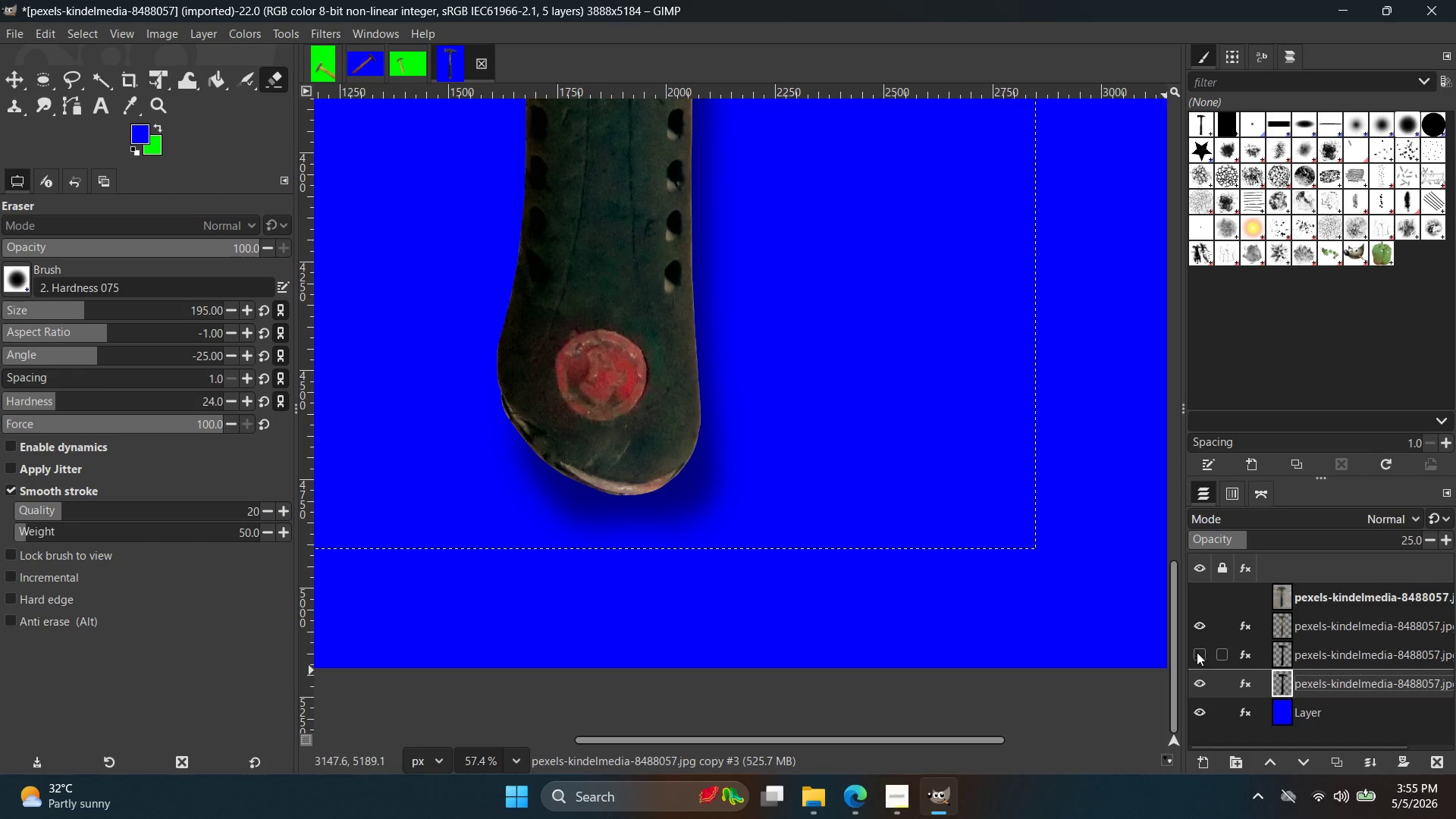 
double_click([1195, 683])
 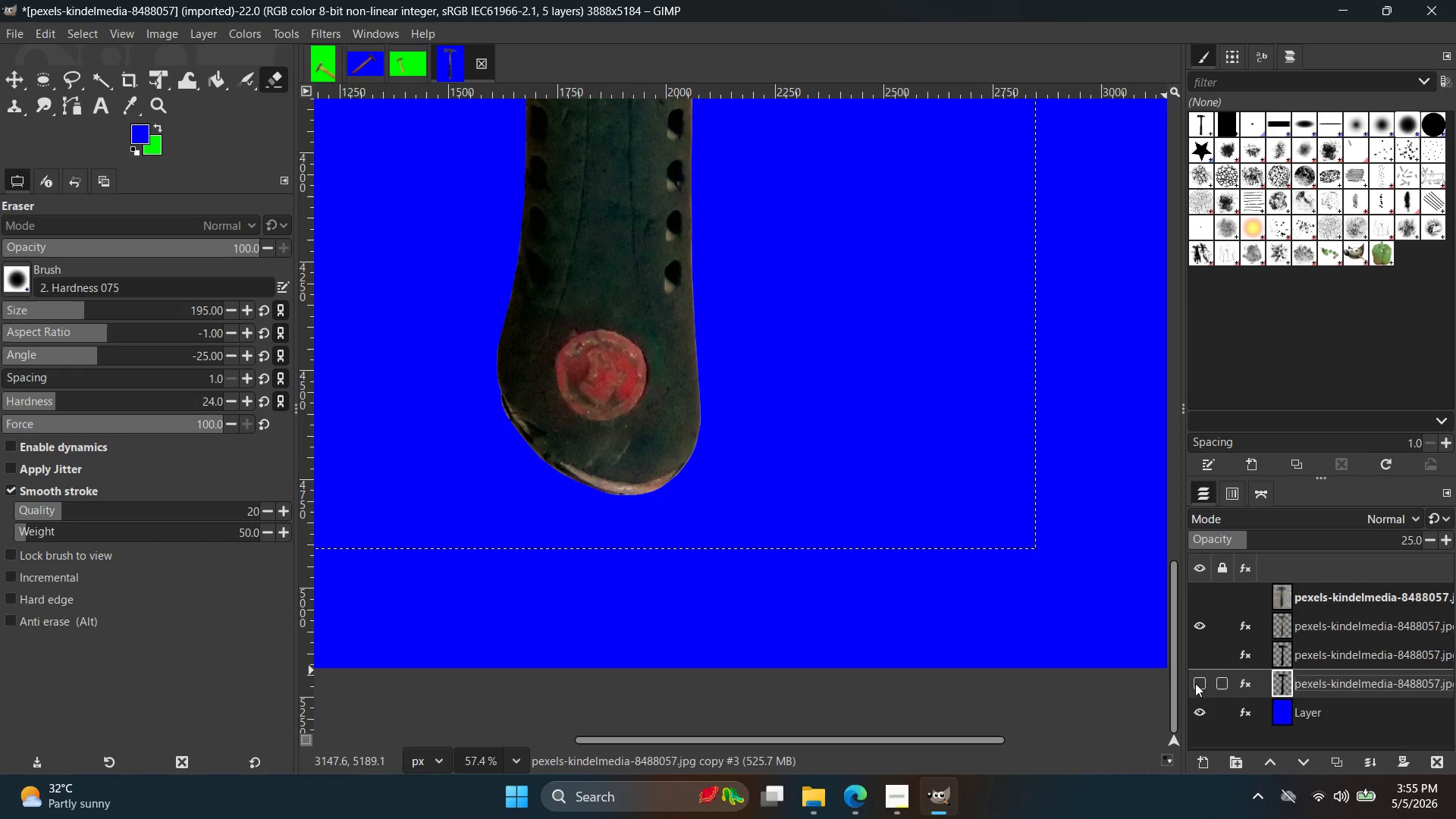 
left_click([1195, 683])
 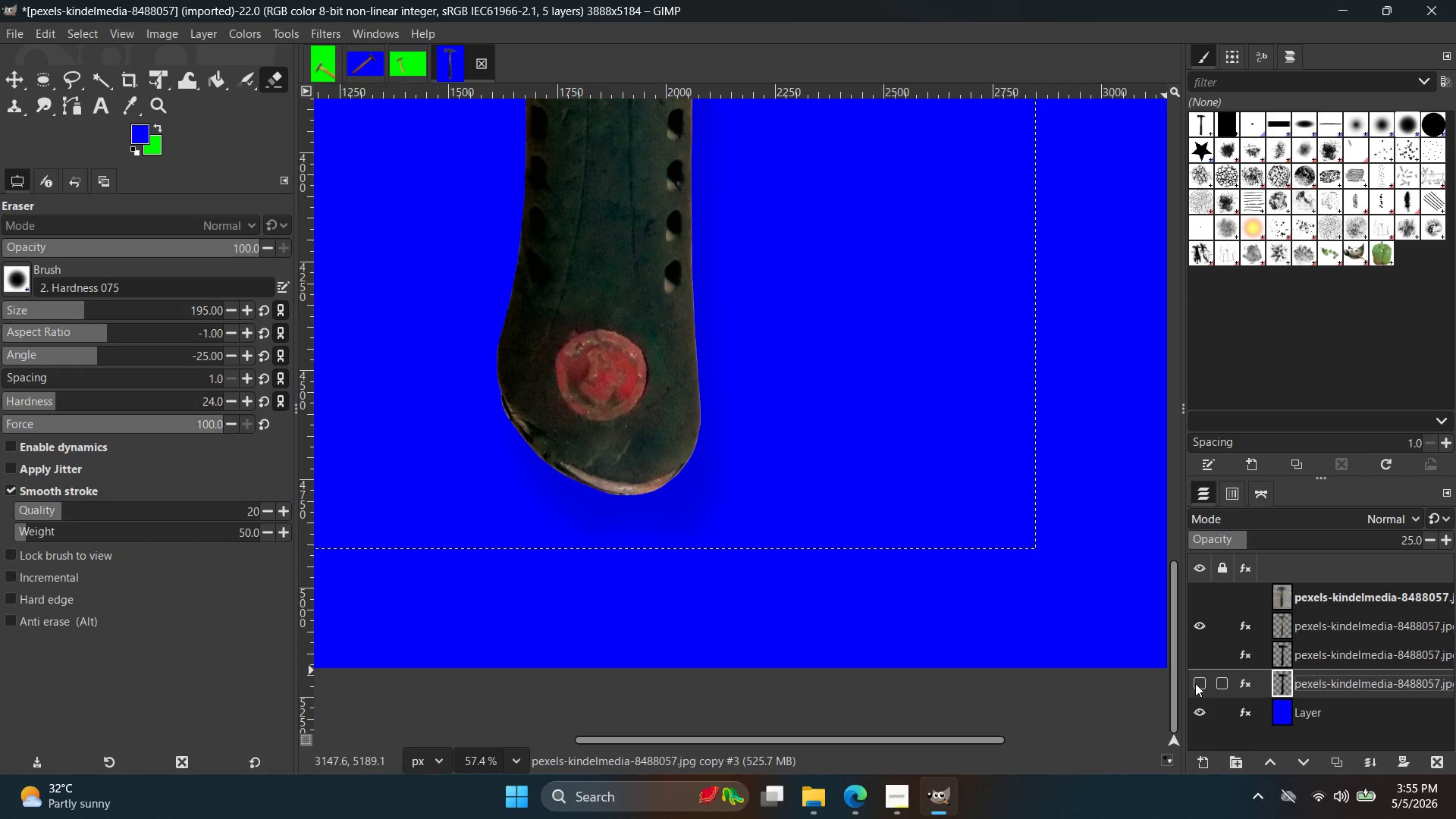 
double_click([1195, 683])
 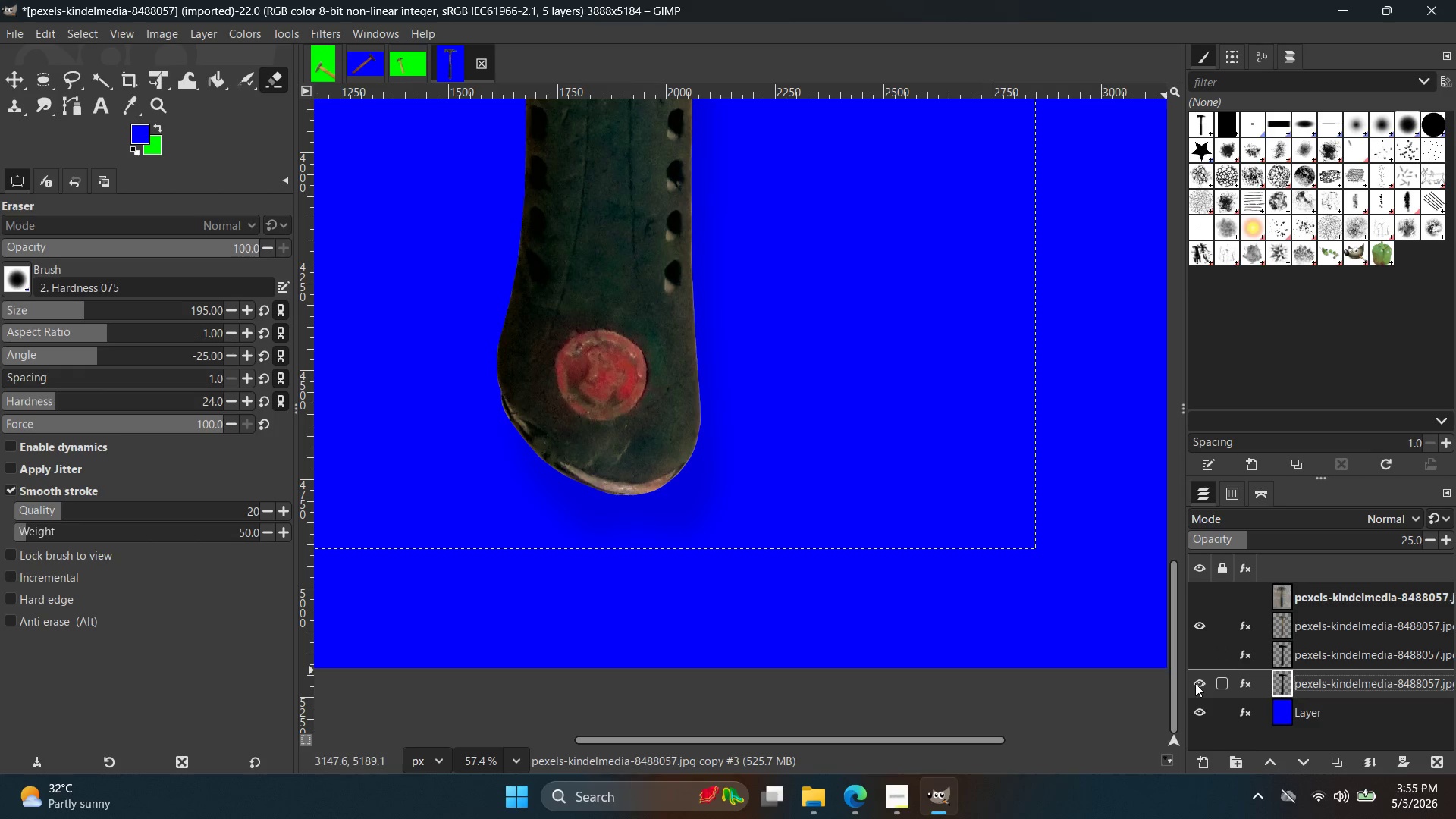 
left_click([1194, 657])
 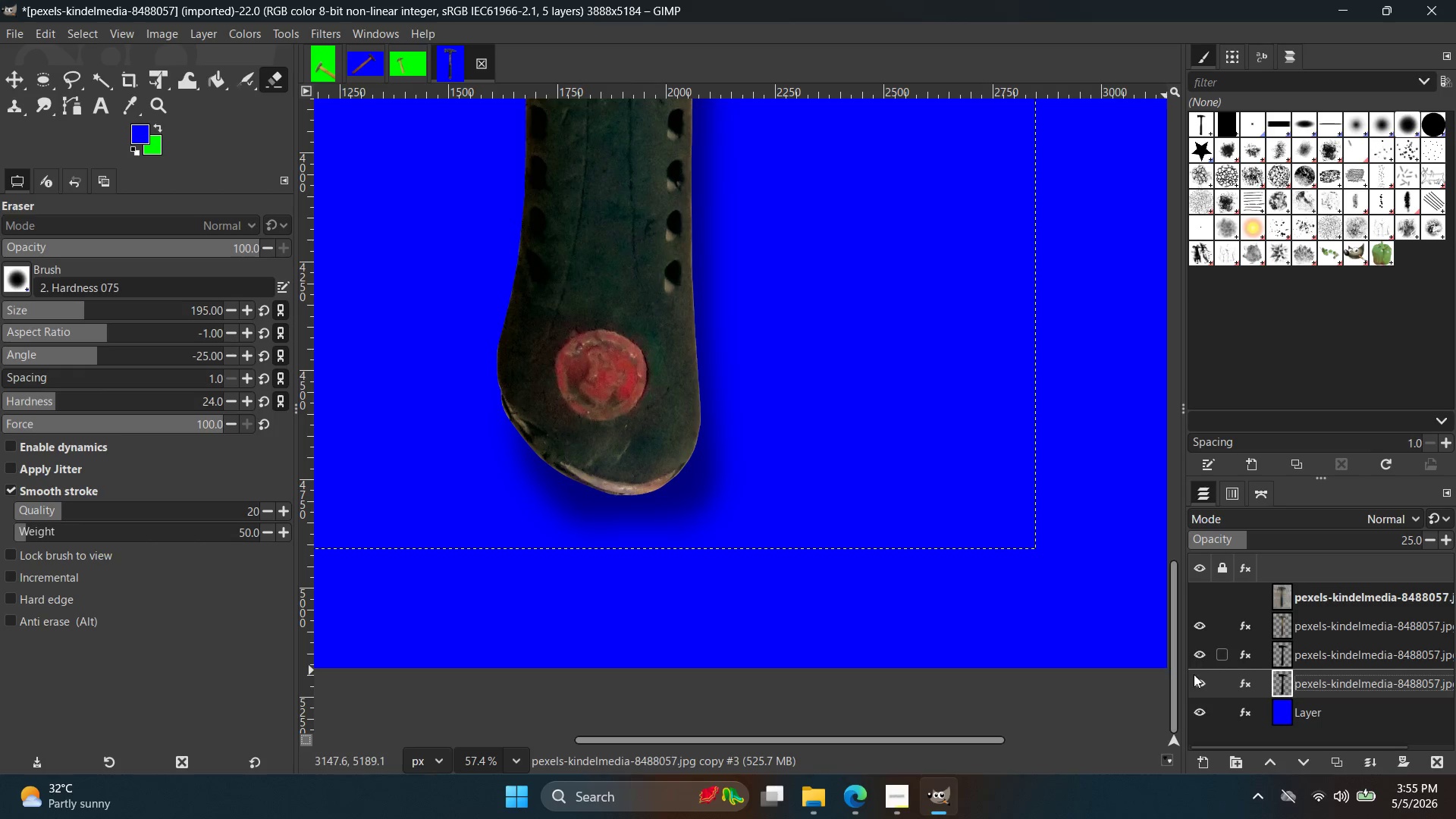 
scroll: coordinate [1195, 673], scroll_direction: up, amount: 1.0
 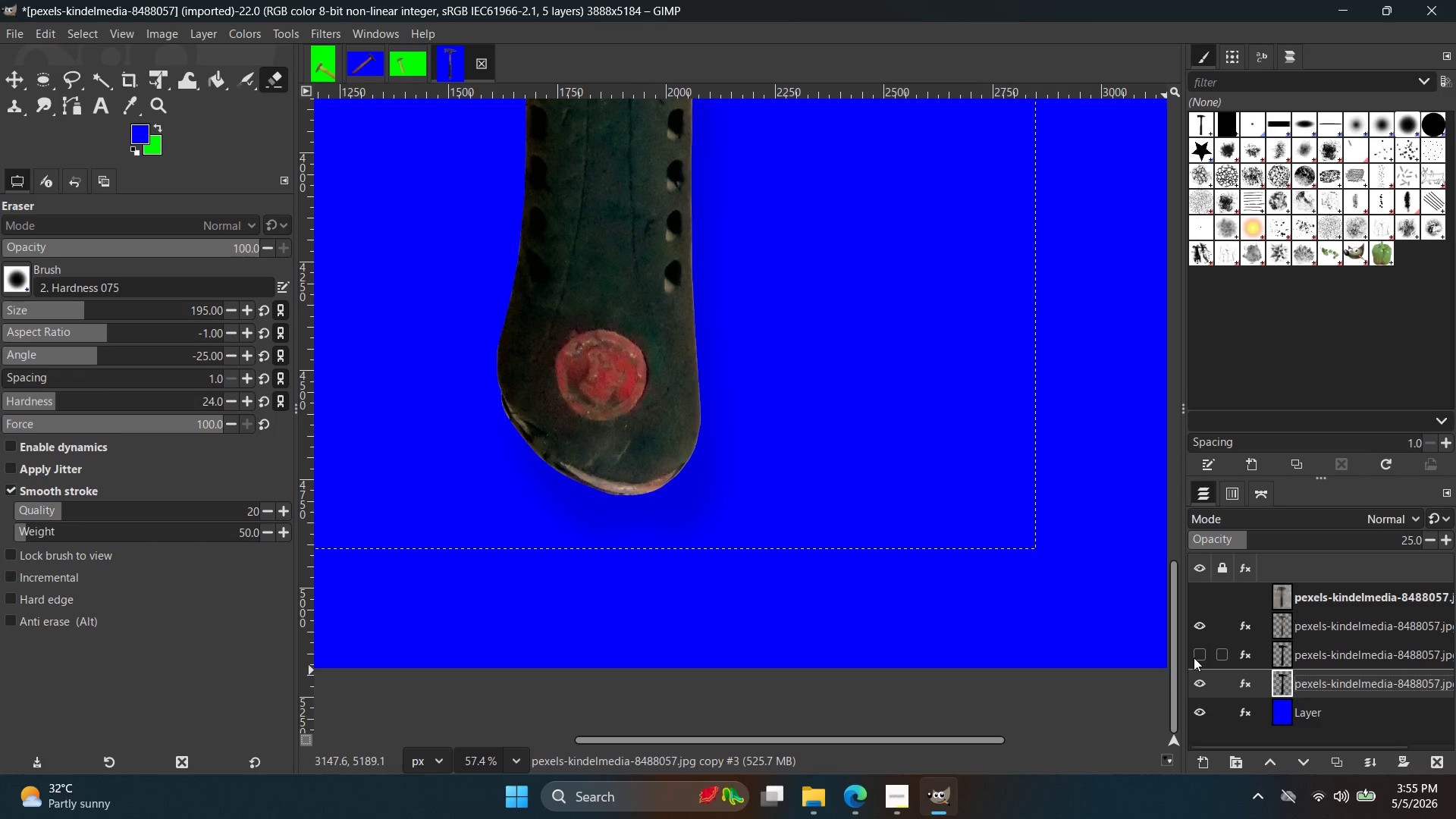 
left_click([1194, 682])
 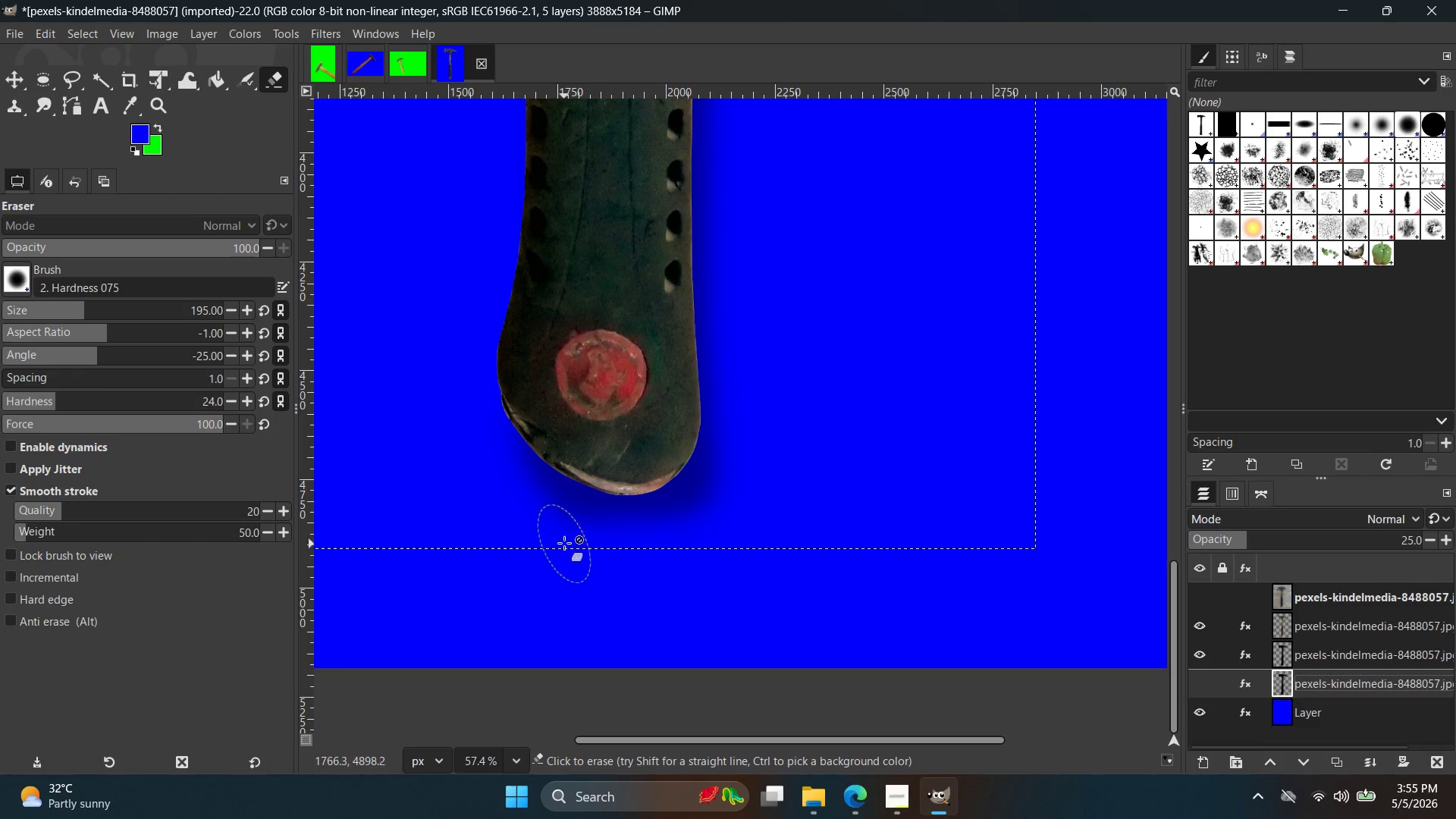 
left_click_drag(start_coordinate=[588, 545], to_coordinate=[775, 510])
 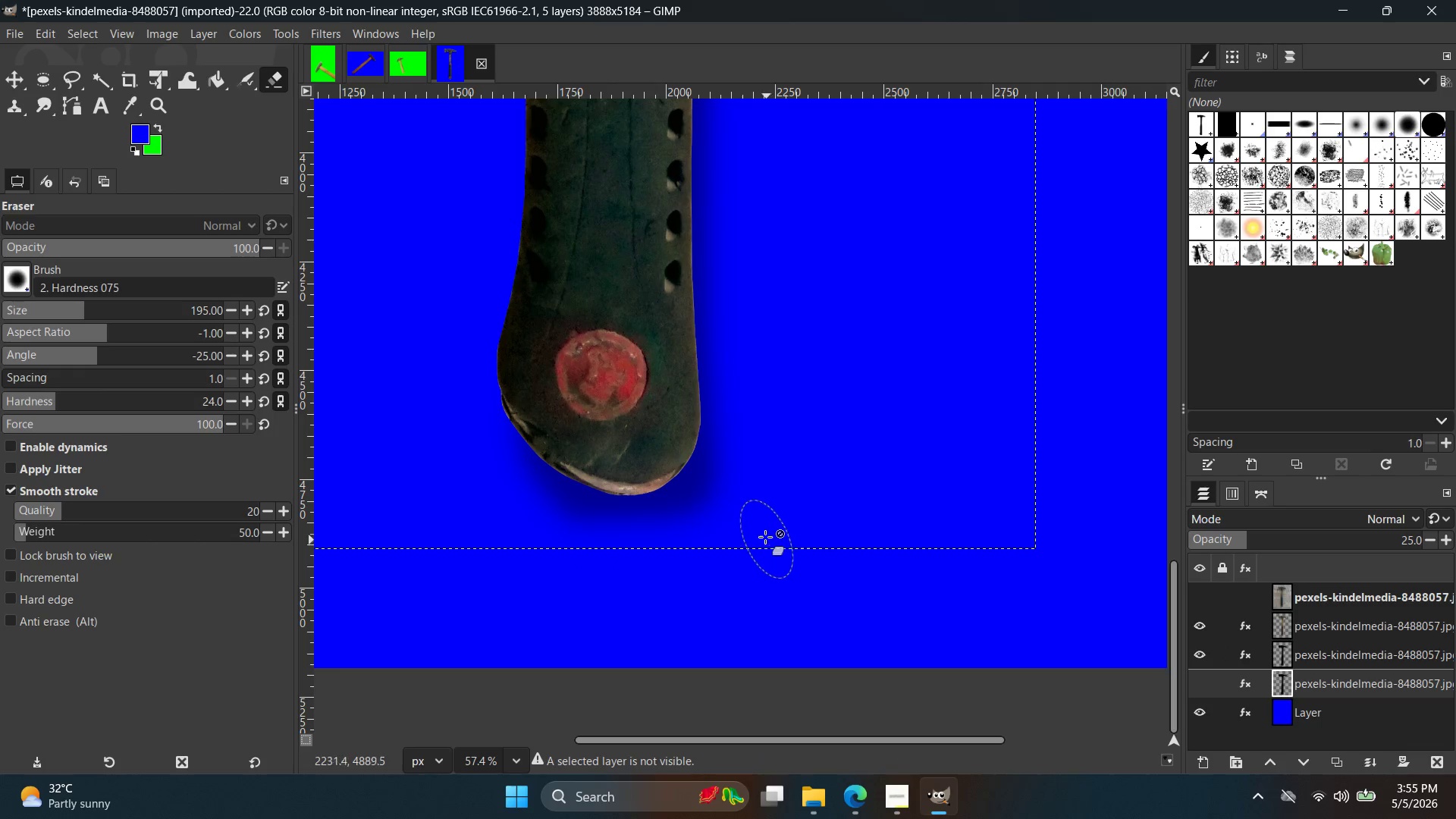 
left_click_drag(start_coordinate=[739, 519], to_coordinate=[658, 570])
 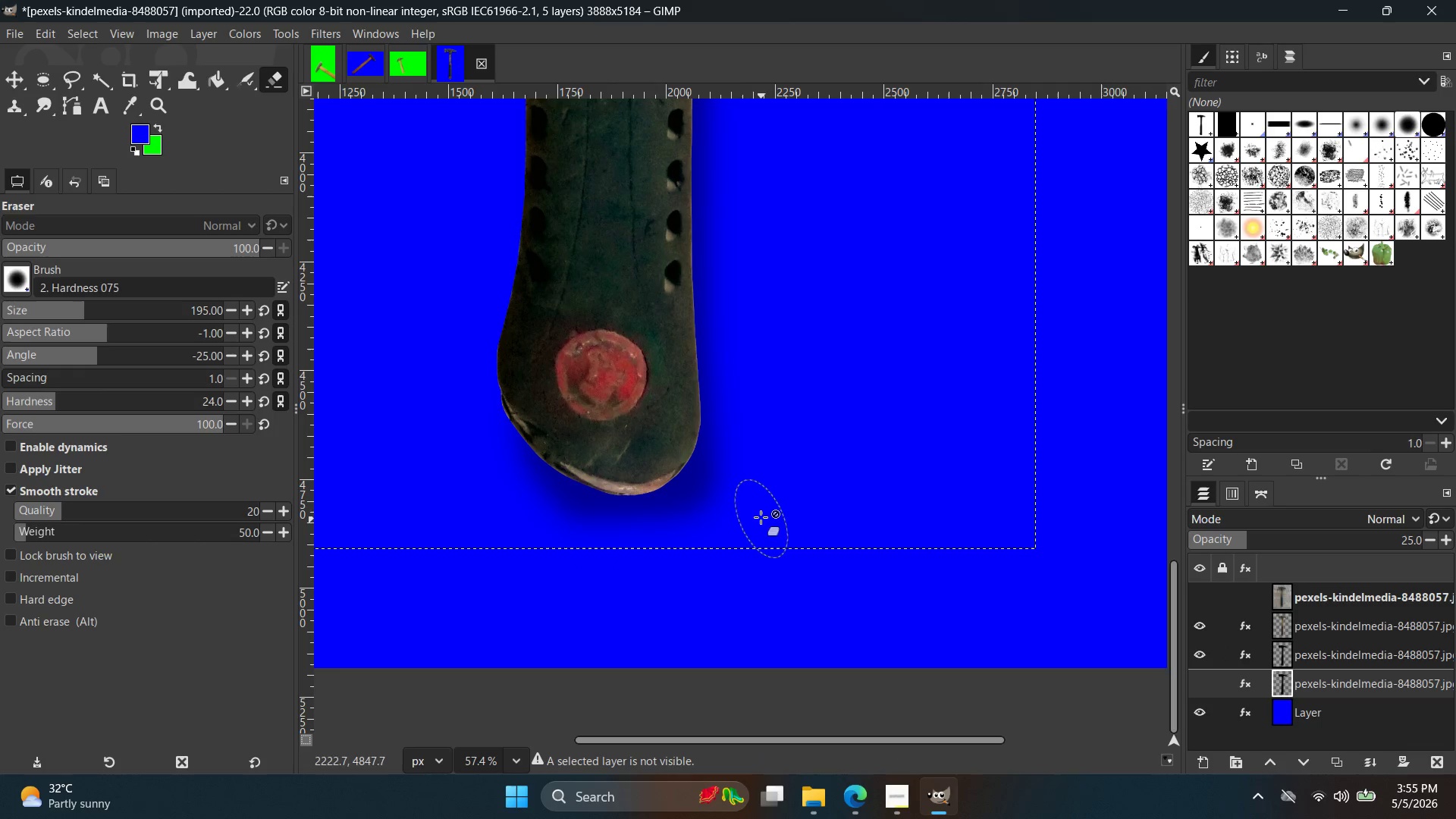 
left_click_drag(start_coordinate=[713, 523], to_coordinate=[653, 577])
 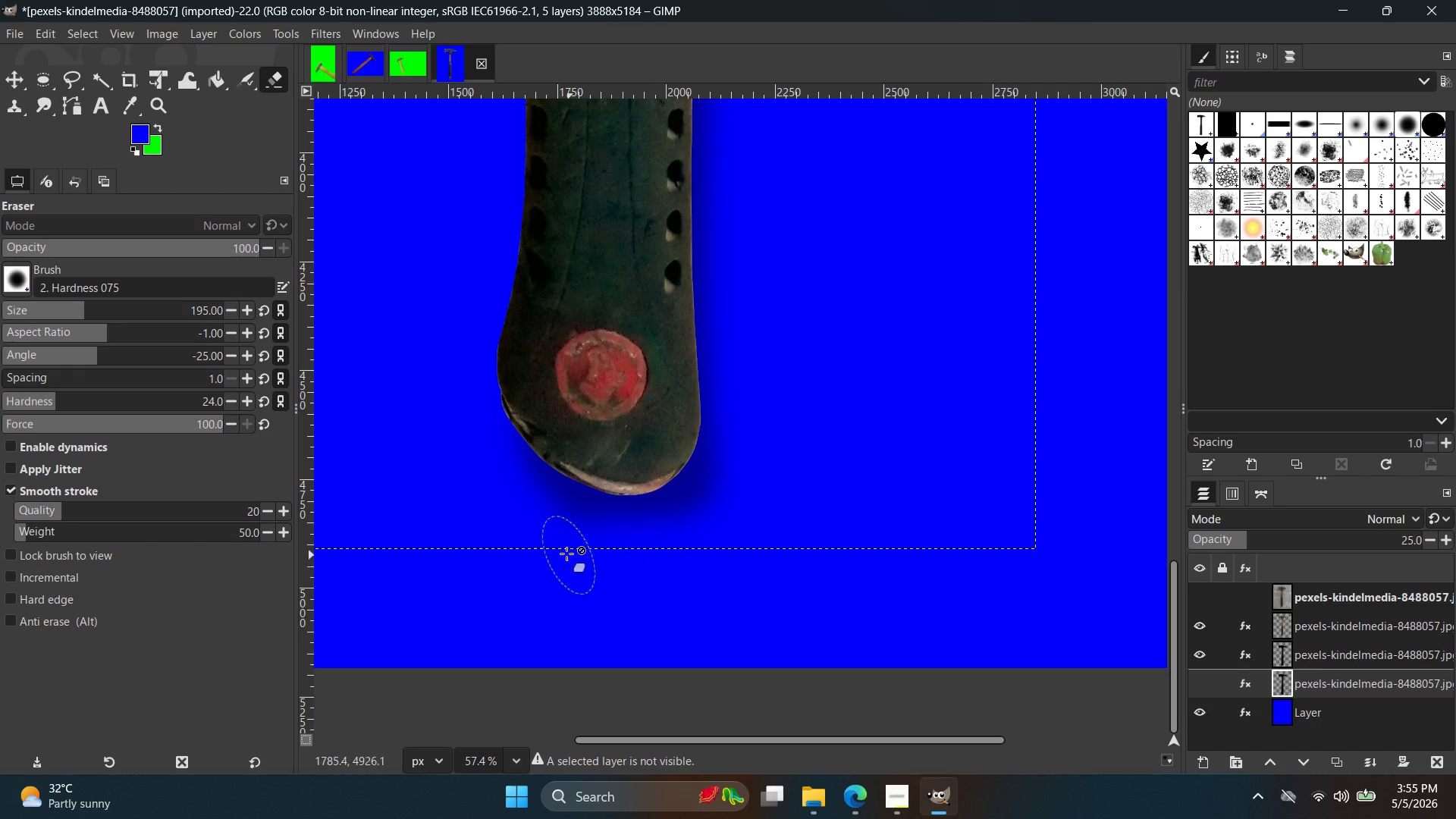 
left_click_drag(start_coordinate=[563, 541], to_coordinate=[538, 507])
 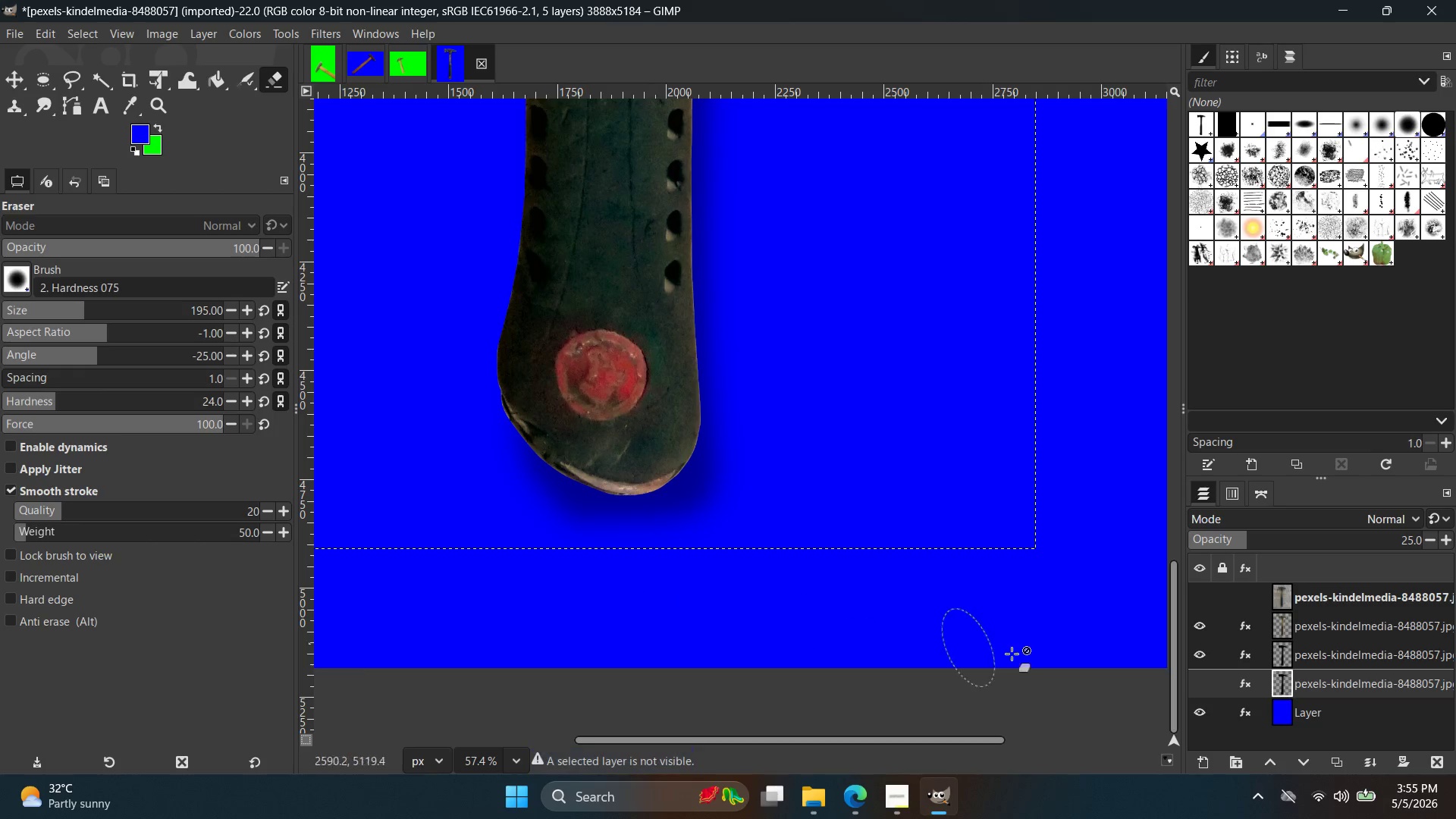 
hold_key(key=ControlLeft, duration=0.77)
scroll: coordinate [1238, 688], scroll_direction: down, amount: 4.0
 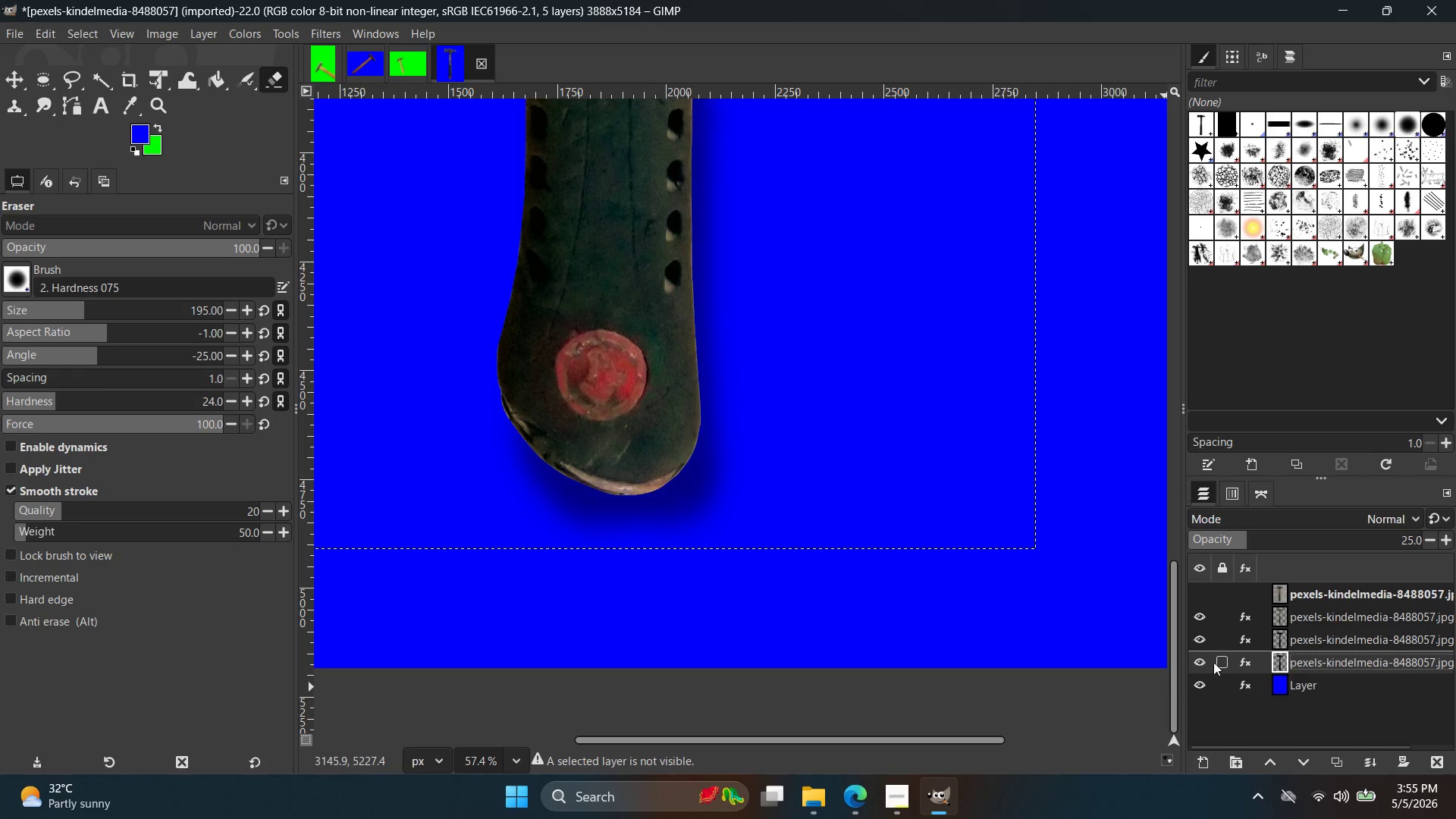 
hold_key(key=ControlLeft, duration=1.69)
scroll: coordinate [949, 449], scroll_direction: down, amount: 14.0
 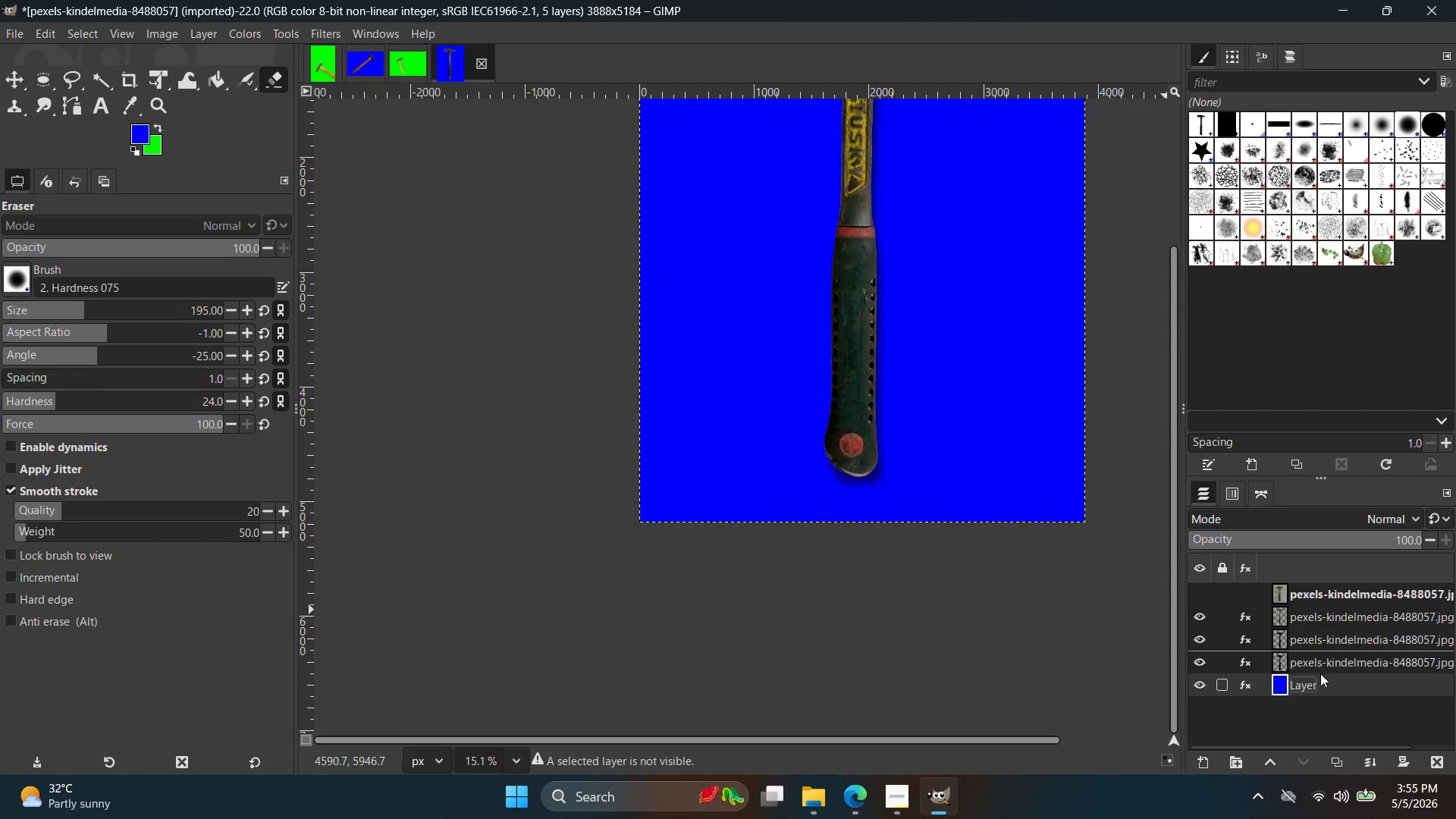 
scroll: coordinate [1183, 513], scroll_direction: up, amount: 2.0
 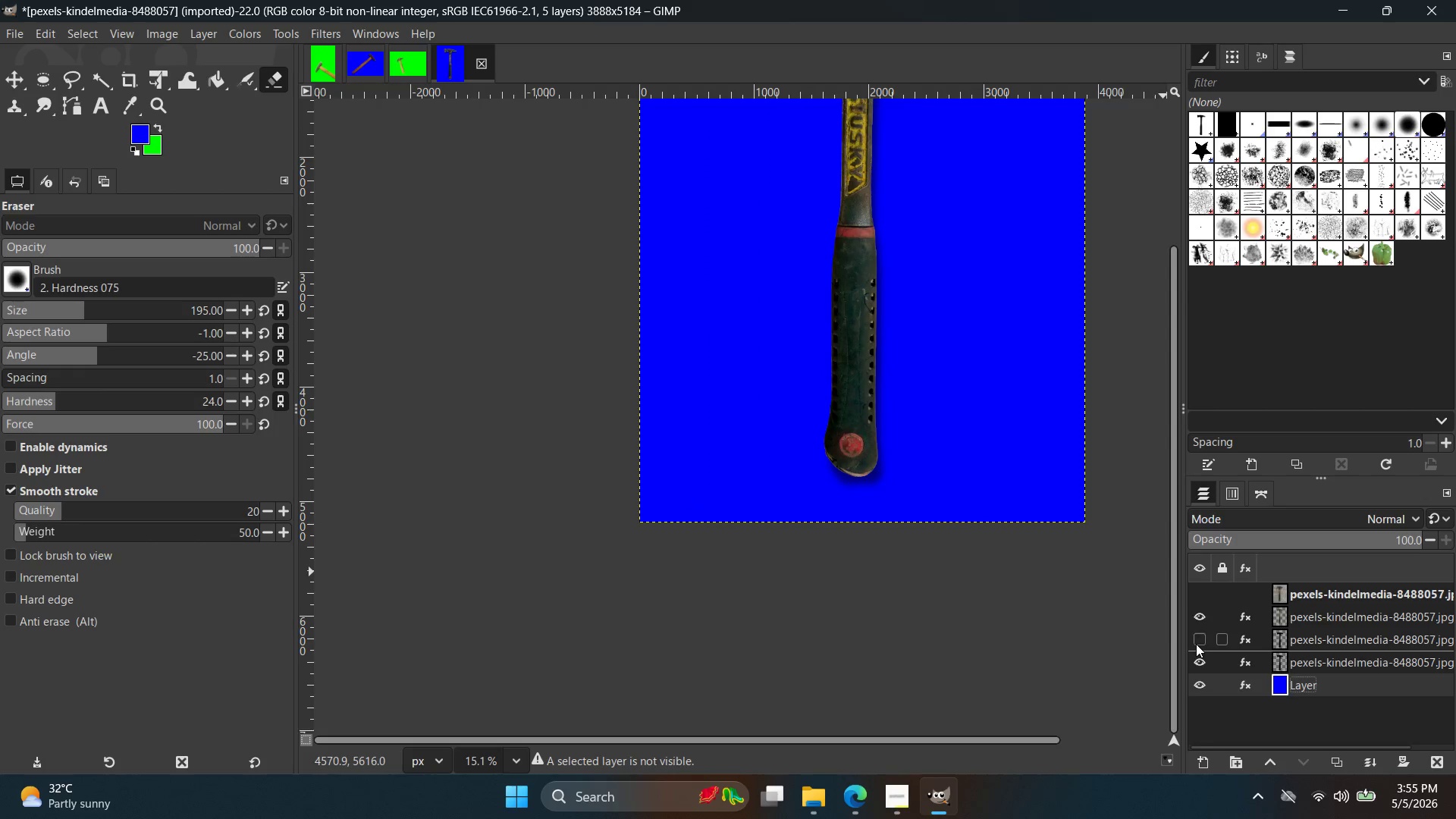 
double_click([1196, 644])
 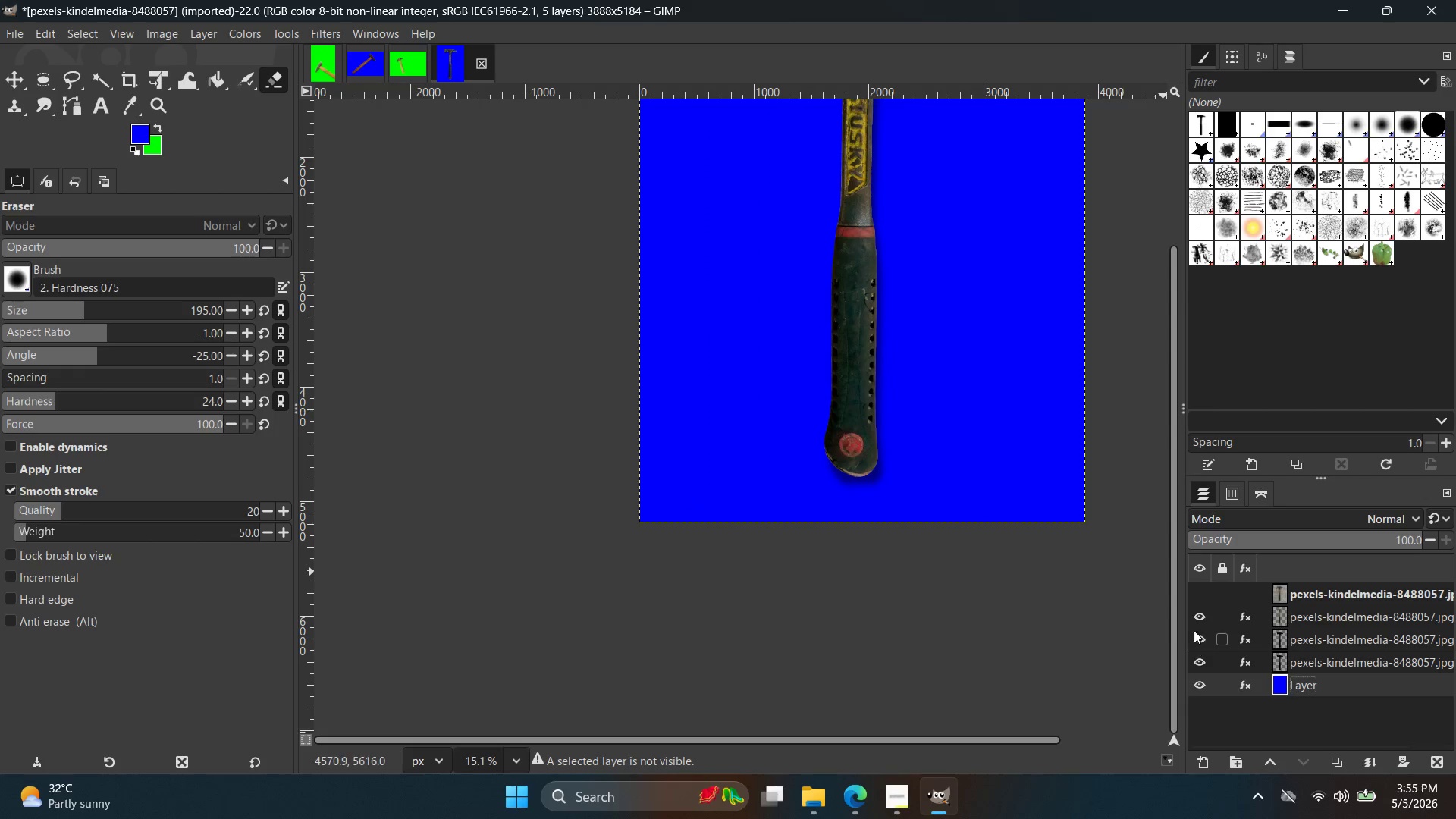 
hold_key(key=ControlLeft, duration=0.39)
scroll: coordinate [1014, 352], scroll_direction: up, amount: 1.0
 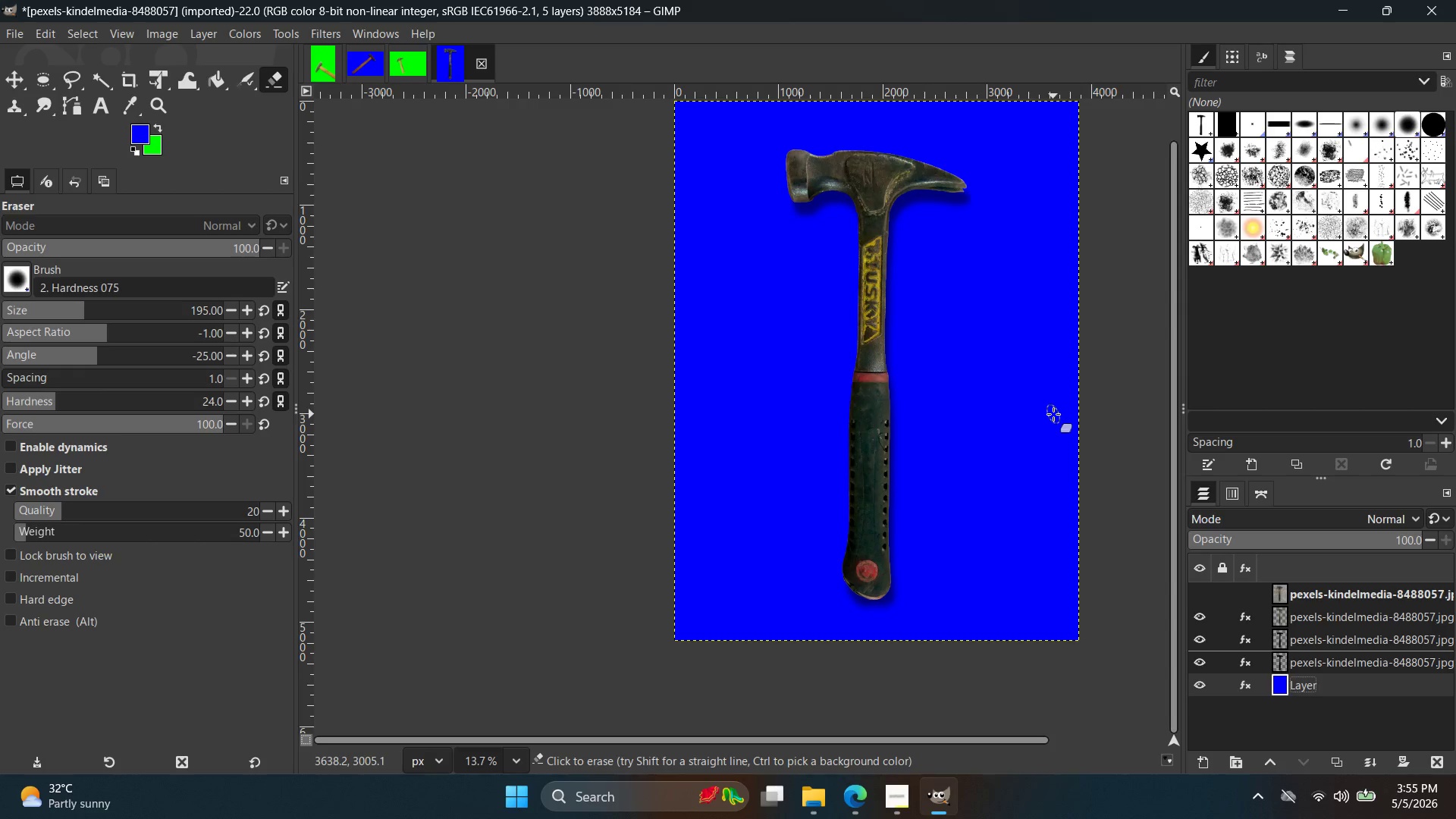 
wait(6.37)
 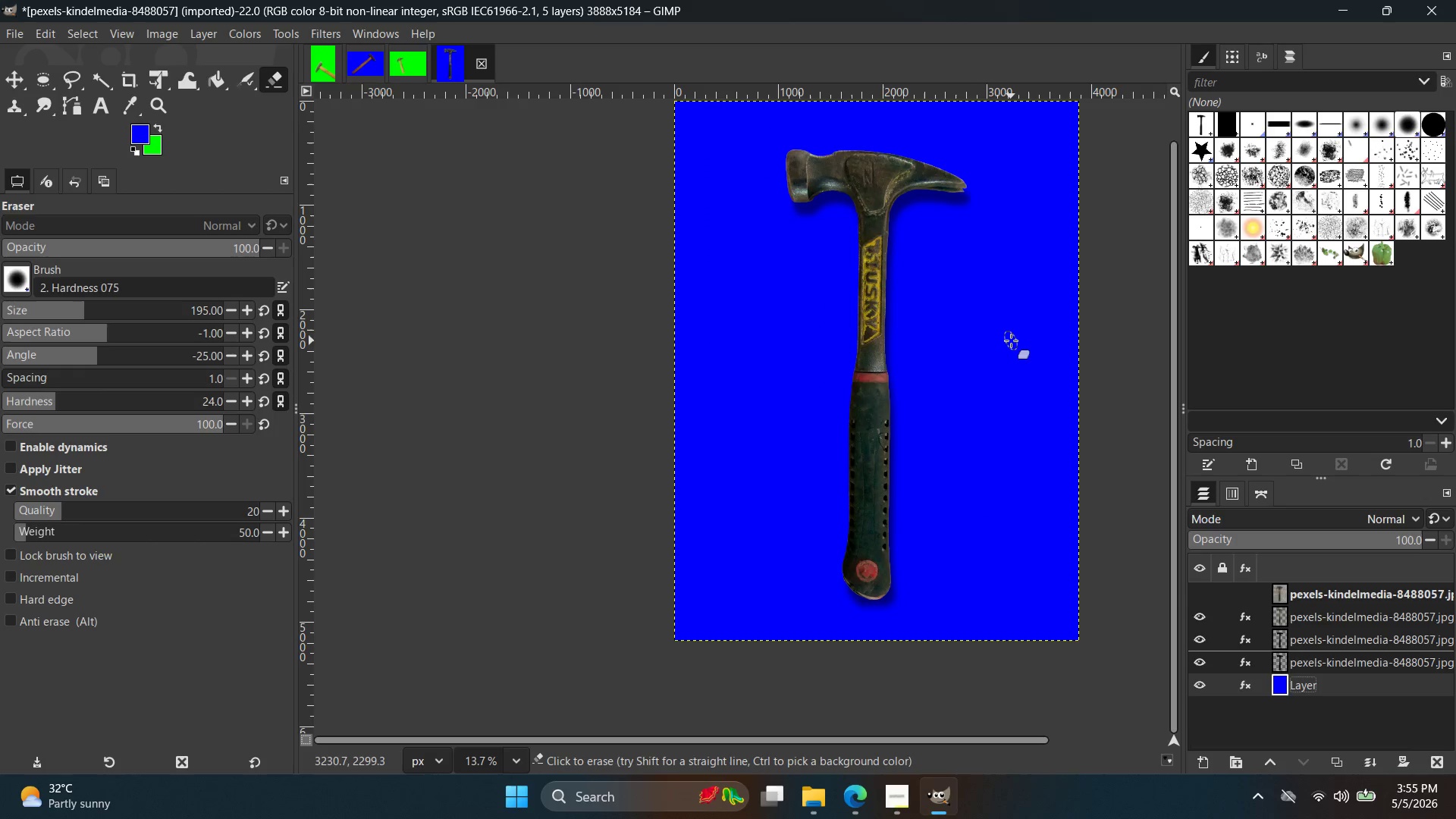 
scroll: coordinate [1056, 414], scroll_direction: up, amount: 2.0
 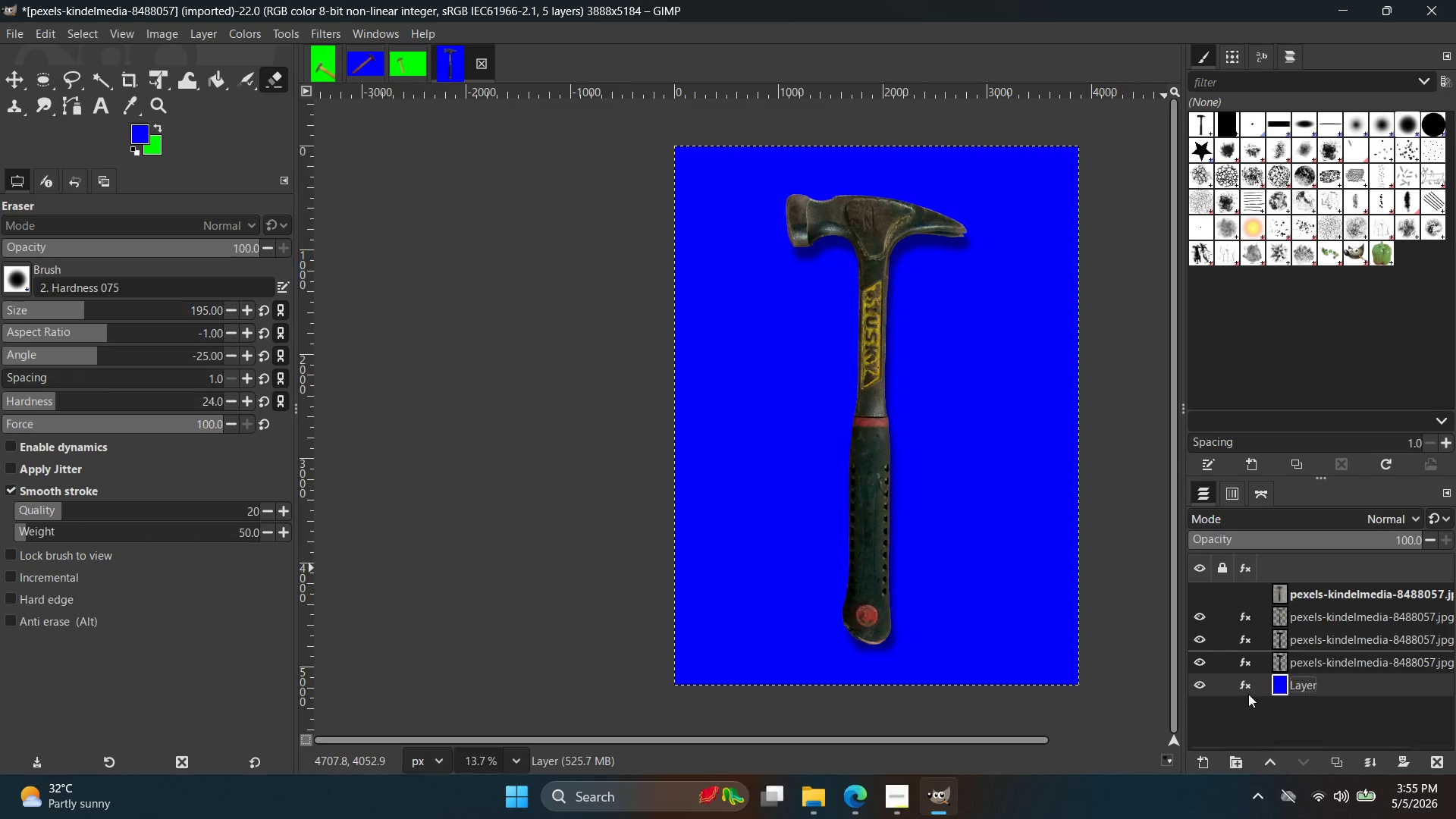 
left_click([1196, 596])
 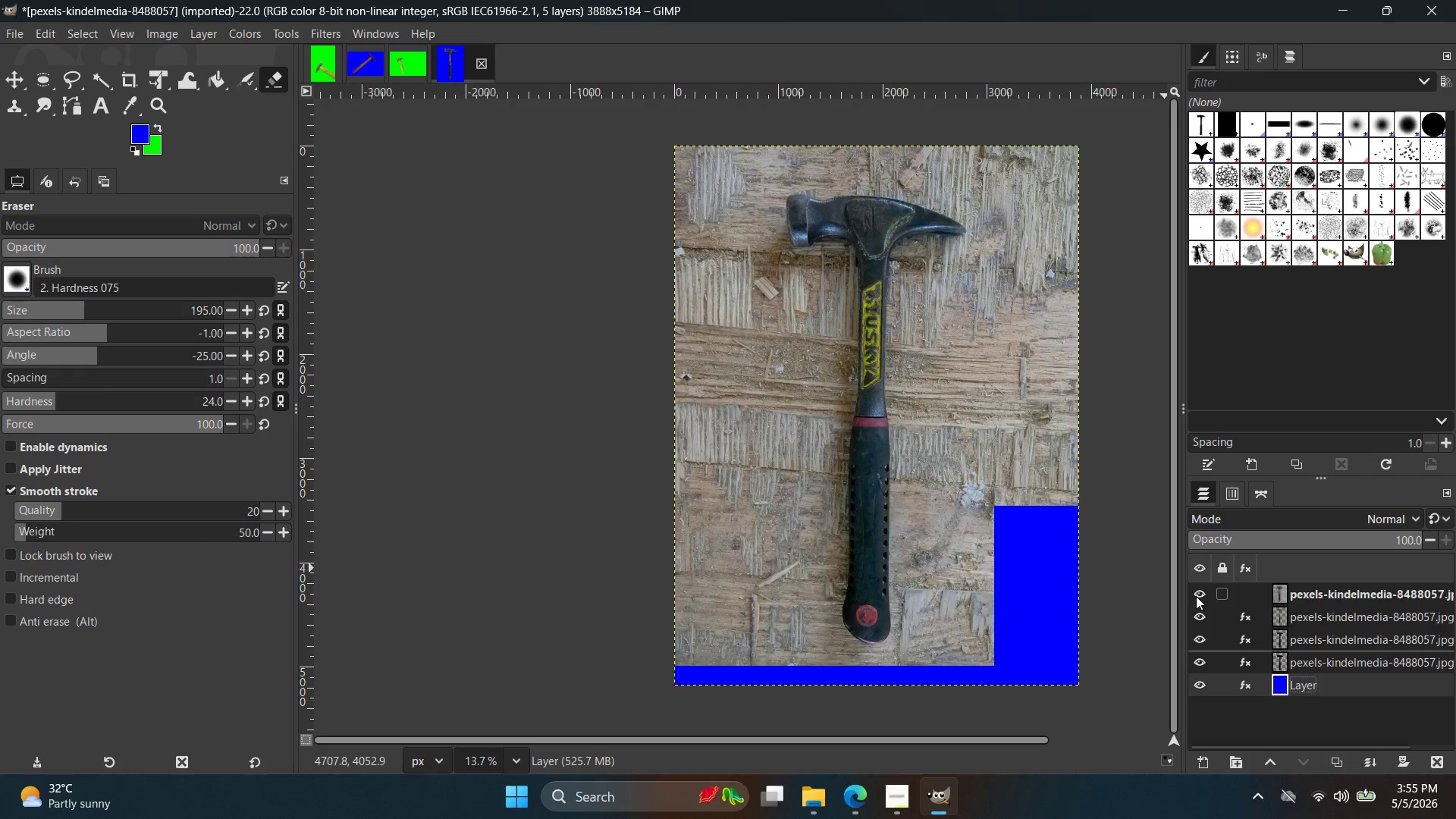 
left_click([1196, 596])